 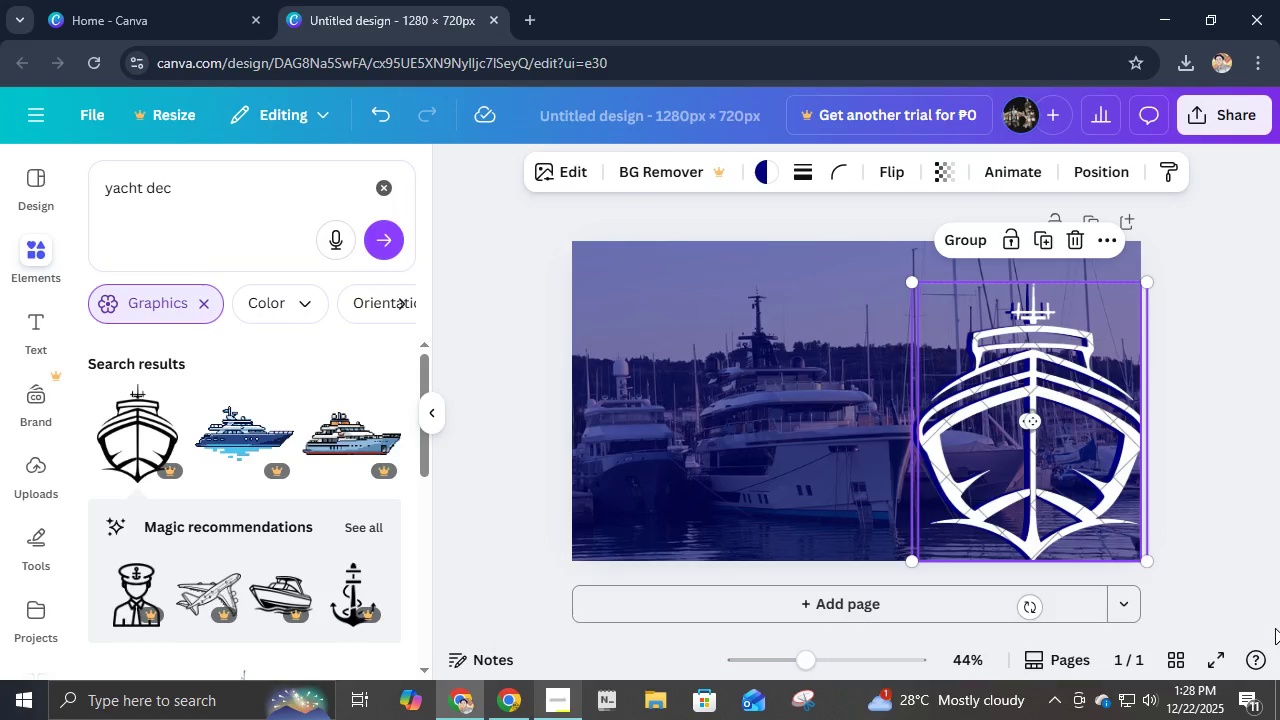 
key(Delete)
 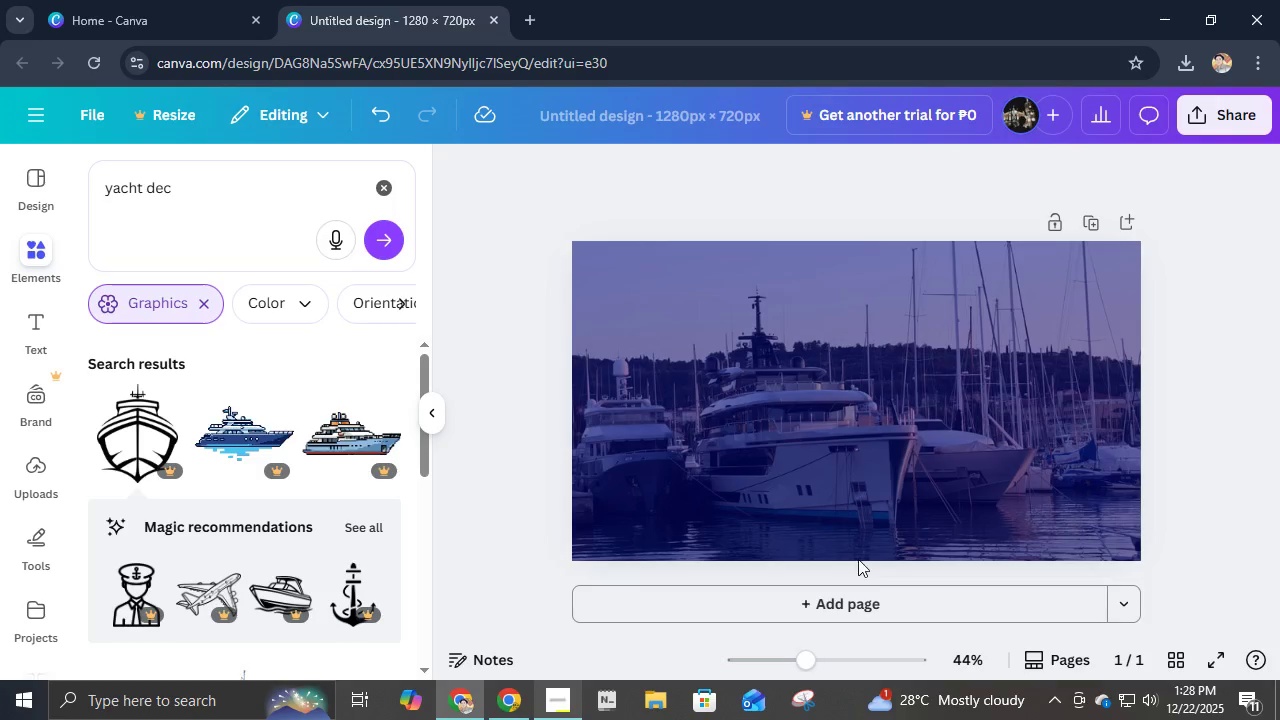 
left_click([916, 507])
 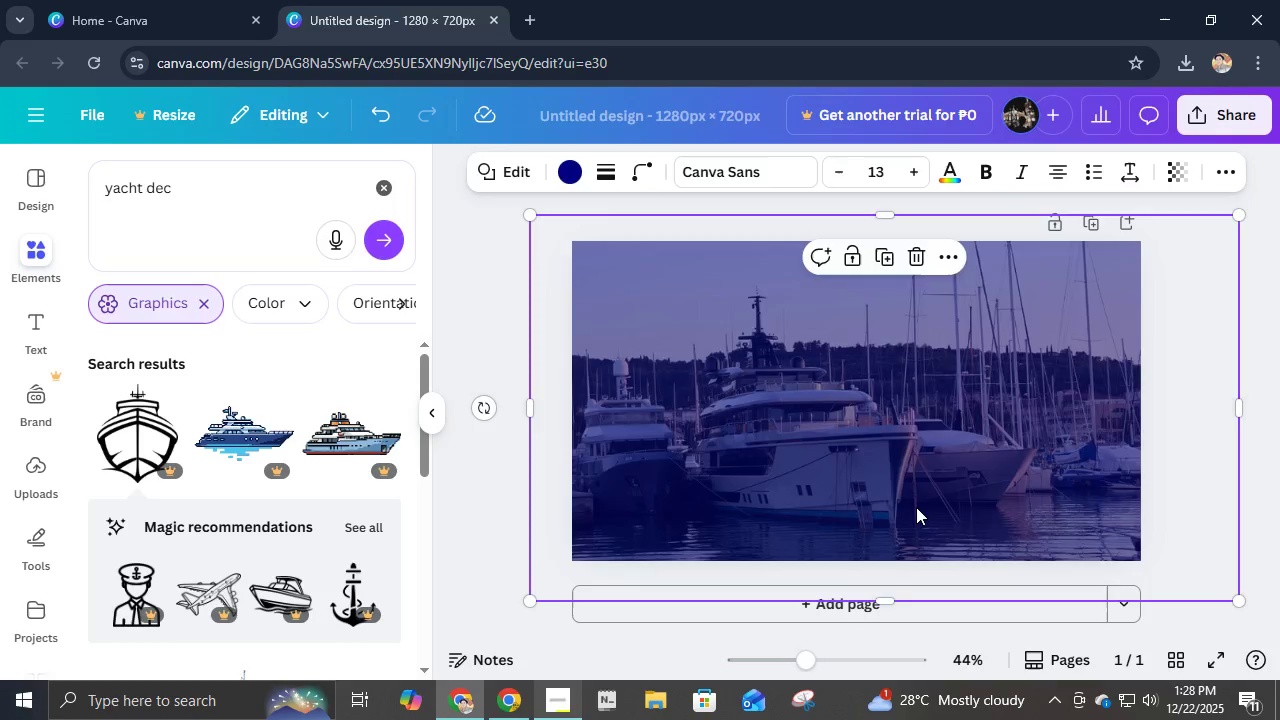 
key(Delete)
 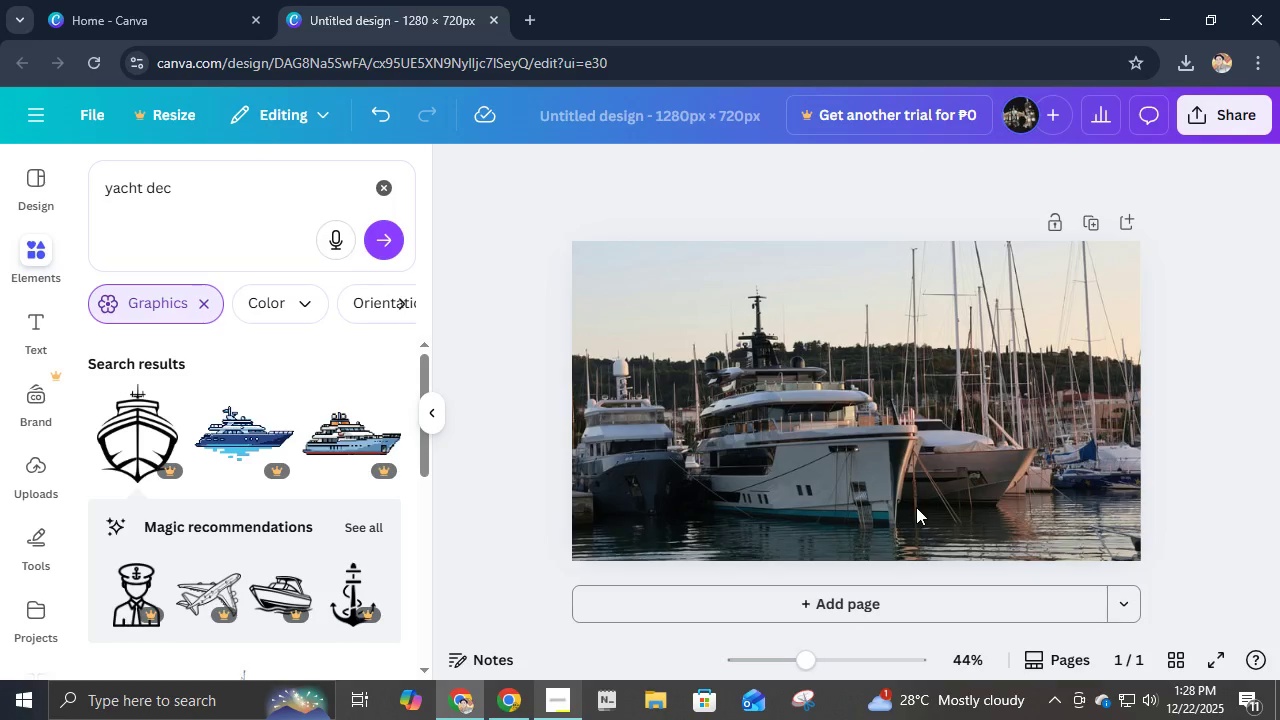 
left_click([916, 507])
 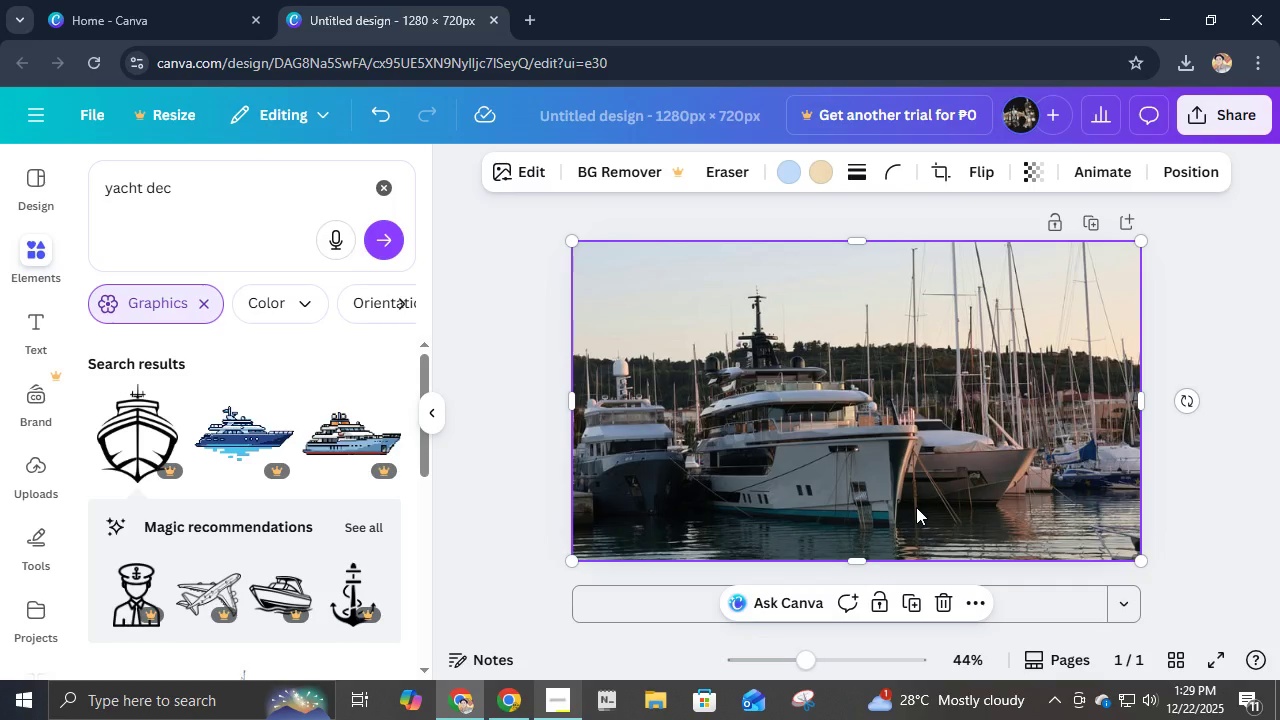 
key(Control+ControlLeft)
 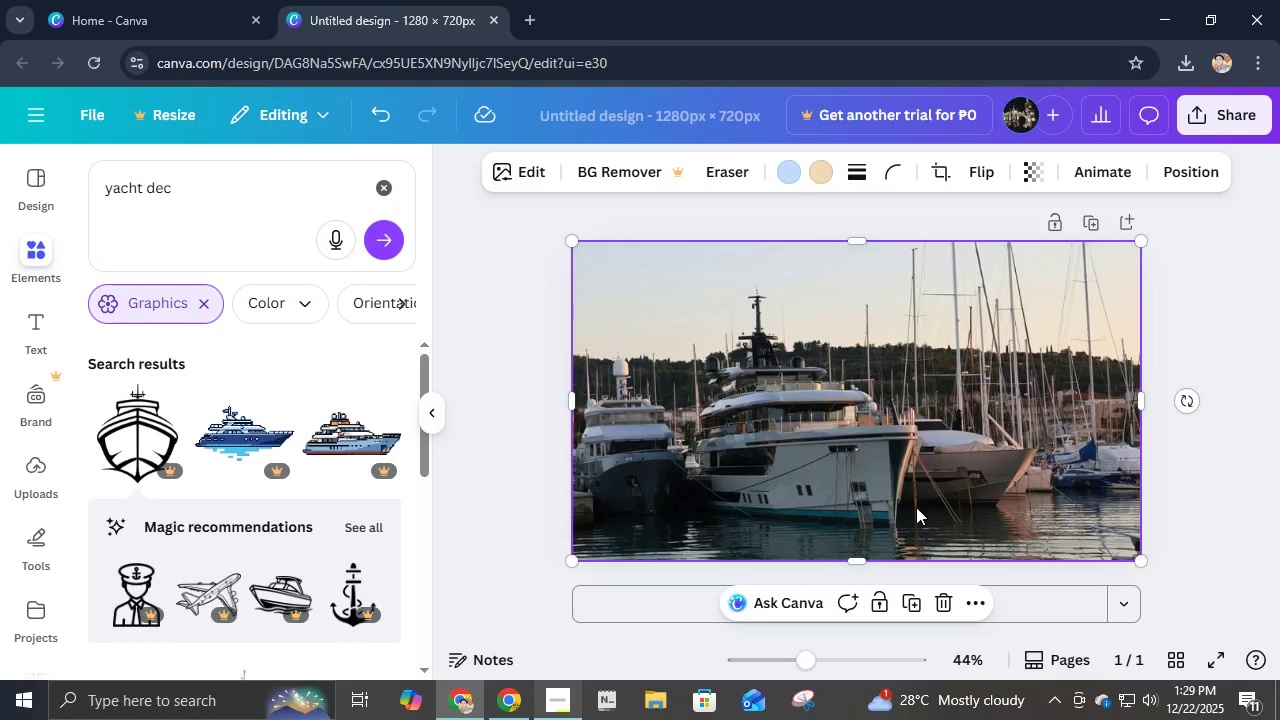 
key(Control+Z)
 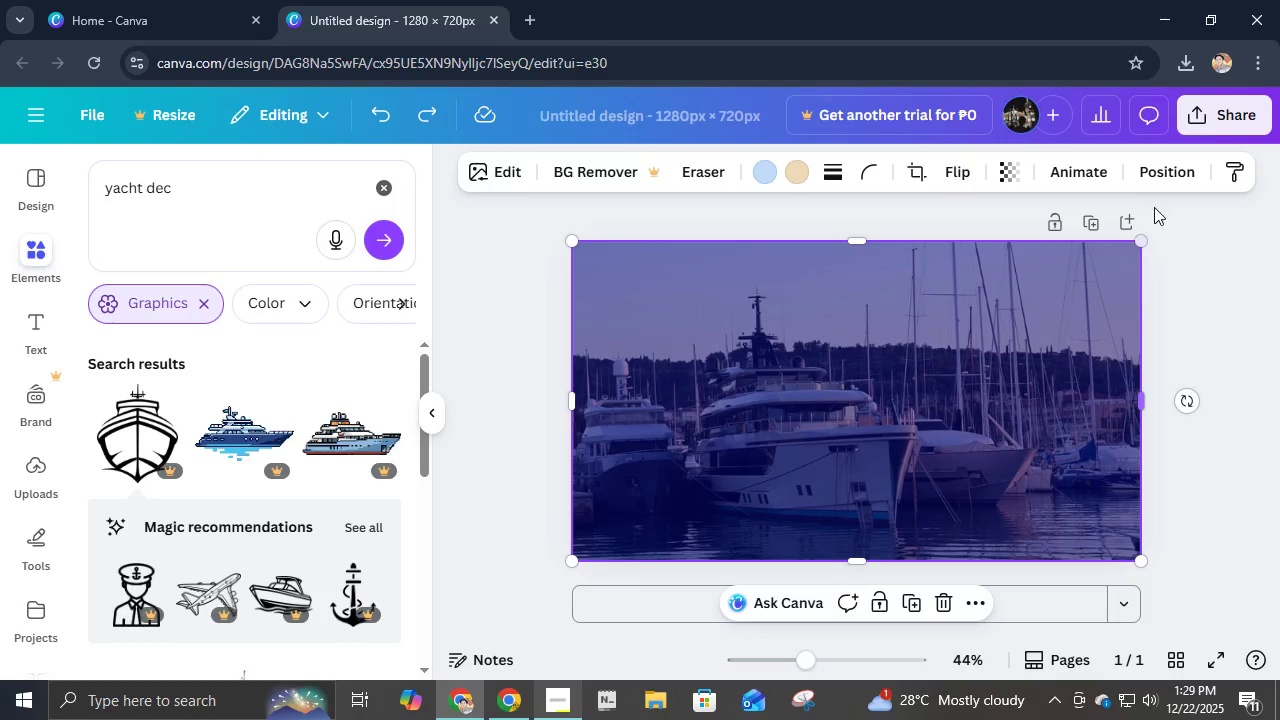 
left_click([1161, 165])
 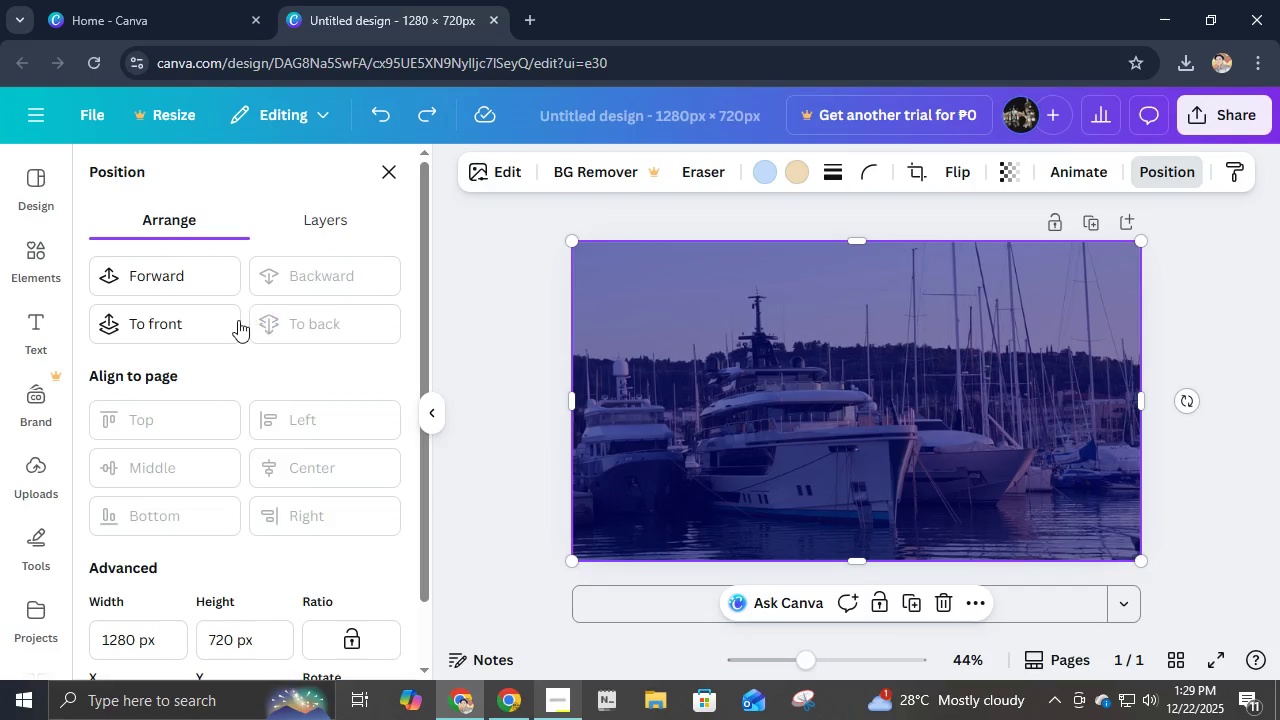 
left_click([213, 327])
 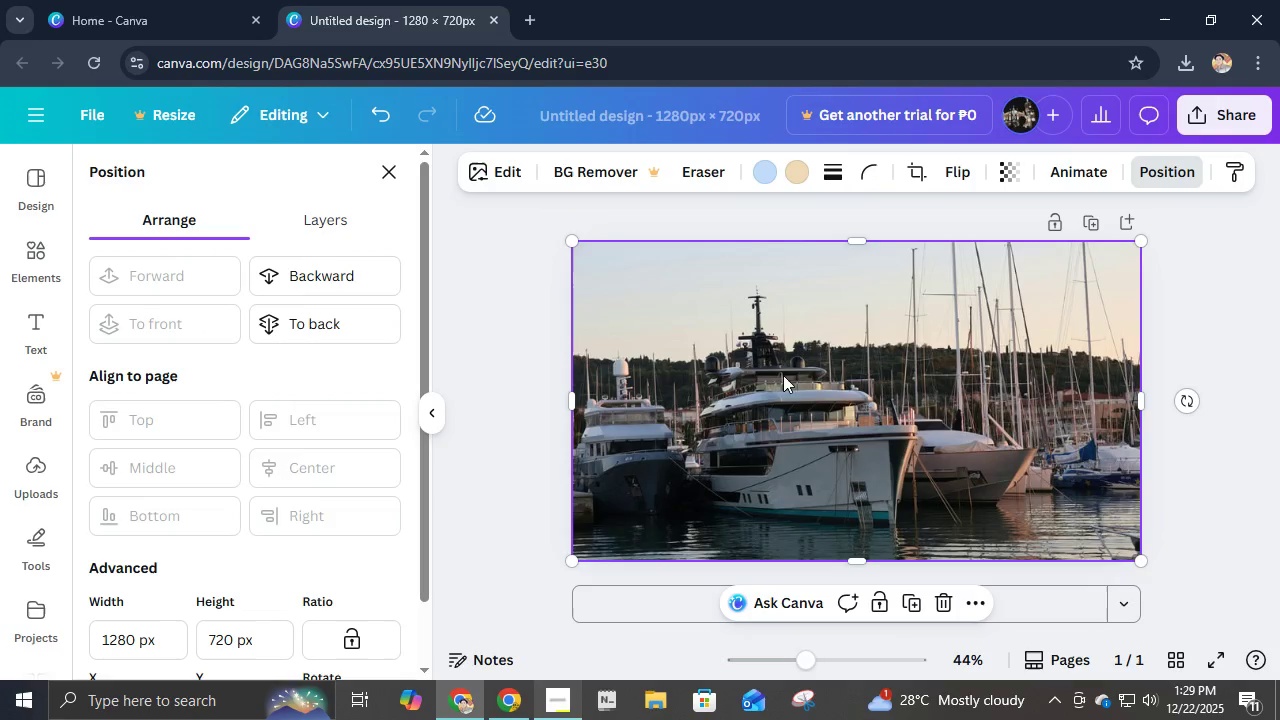 
left_click([816, 376])
 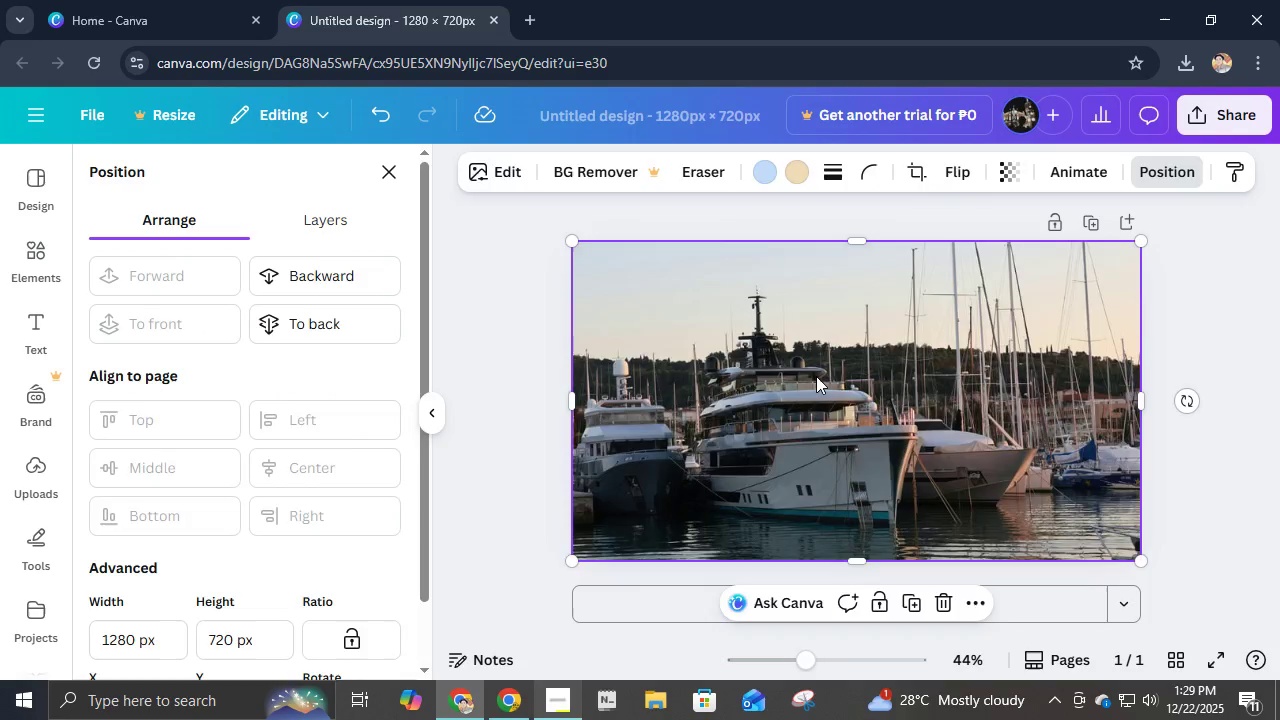 
key(Delete)
 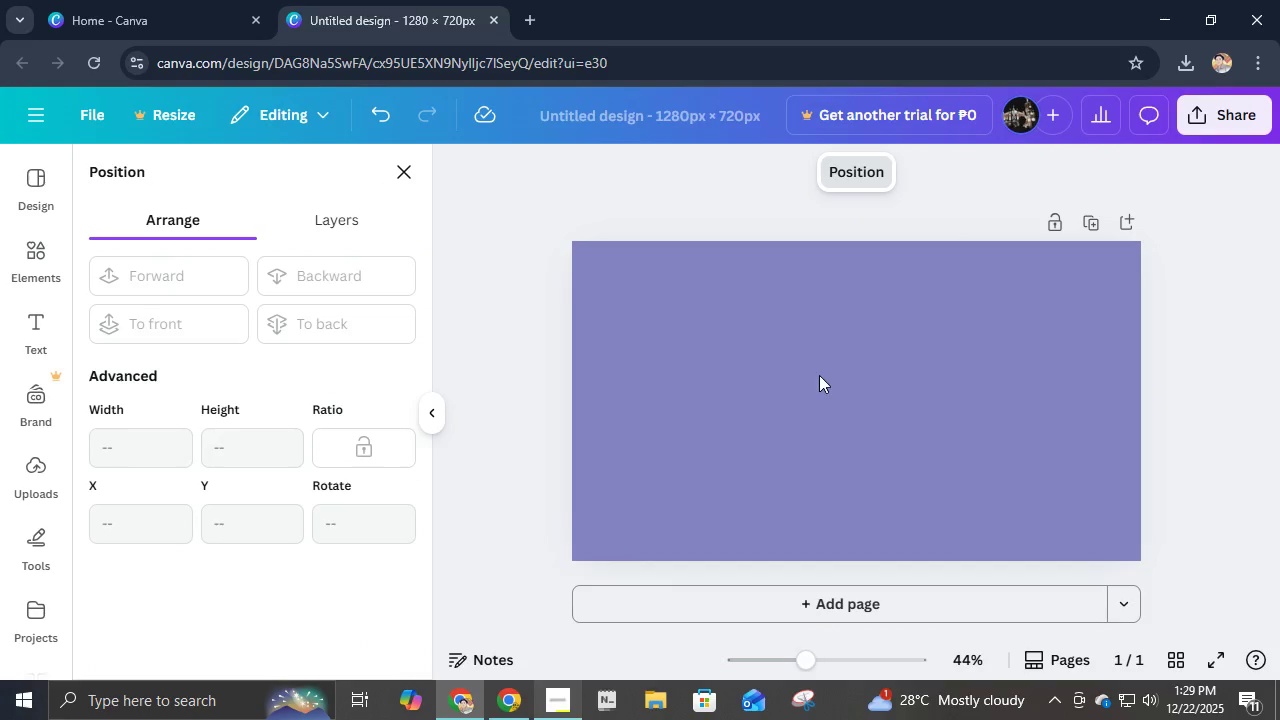 
left_click([796, 394])
 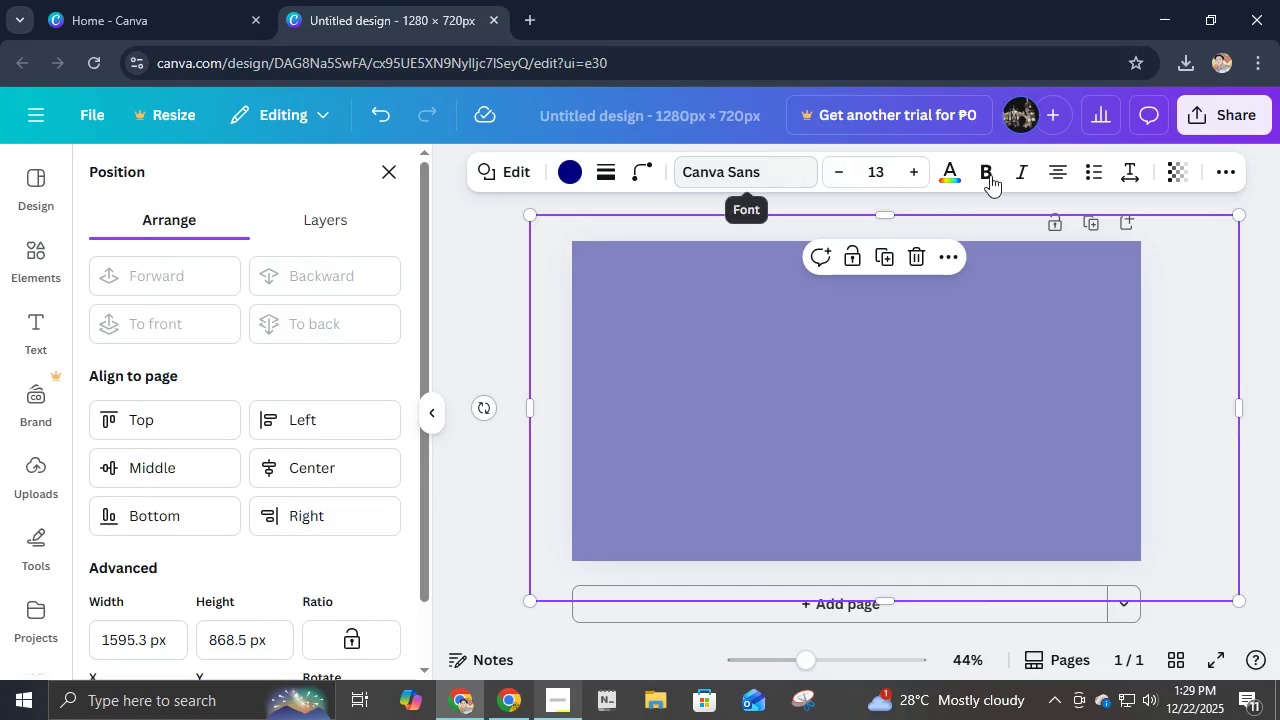 
left_click([1167, 171])
 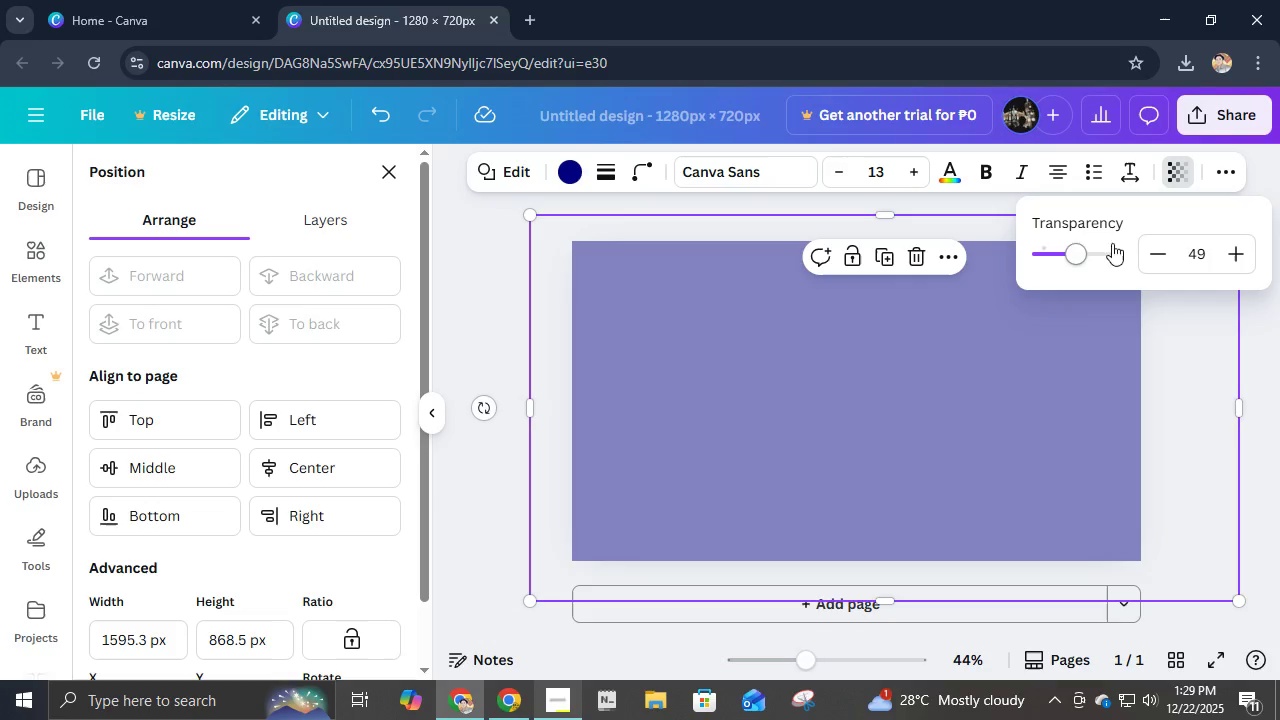 
left_click_drag(start_coordinate=[1093, 245], to_coordinate=[1250, 286])
 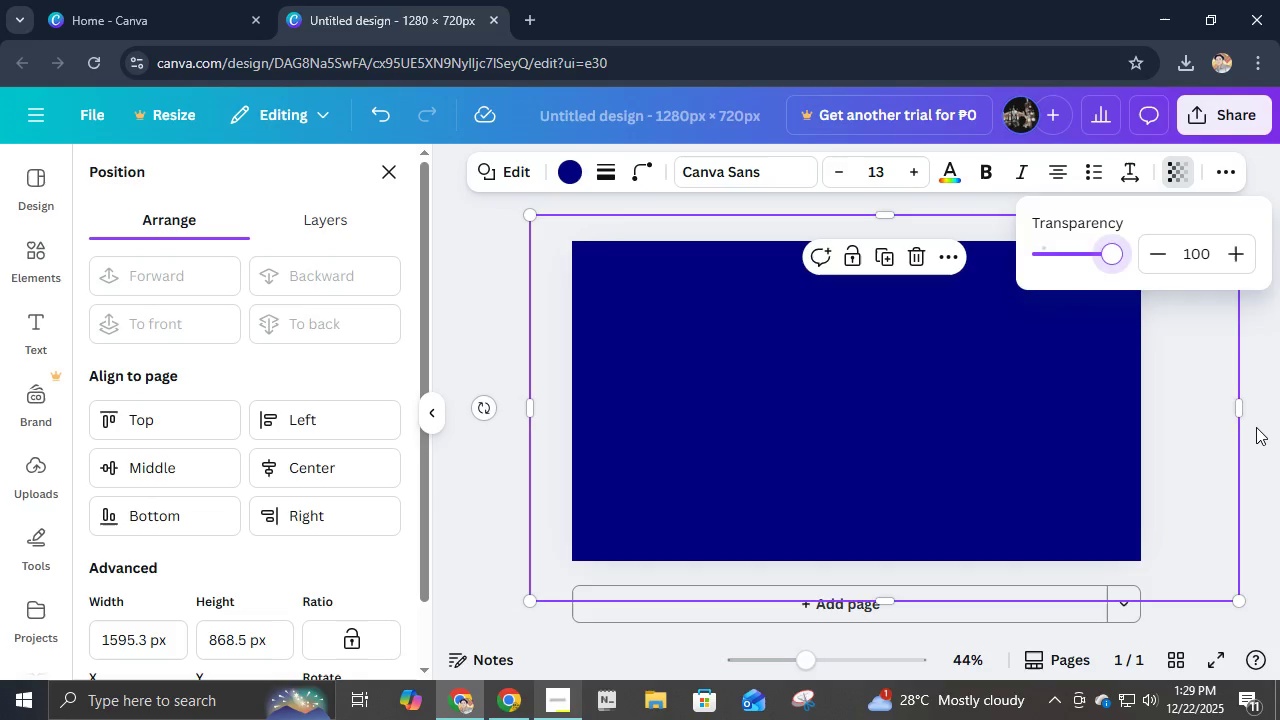 
left_click([1256, 427])
 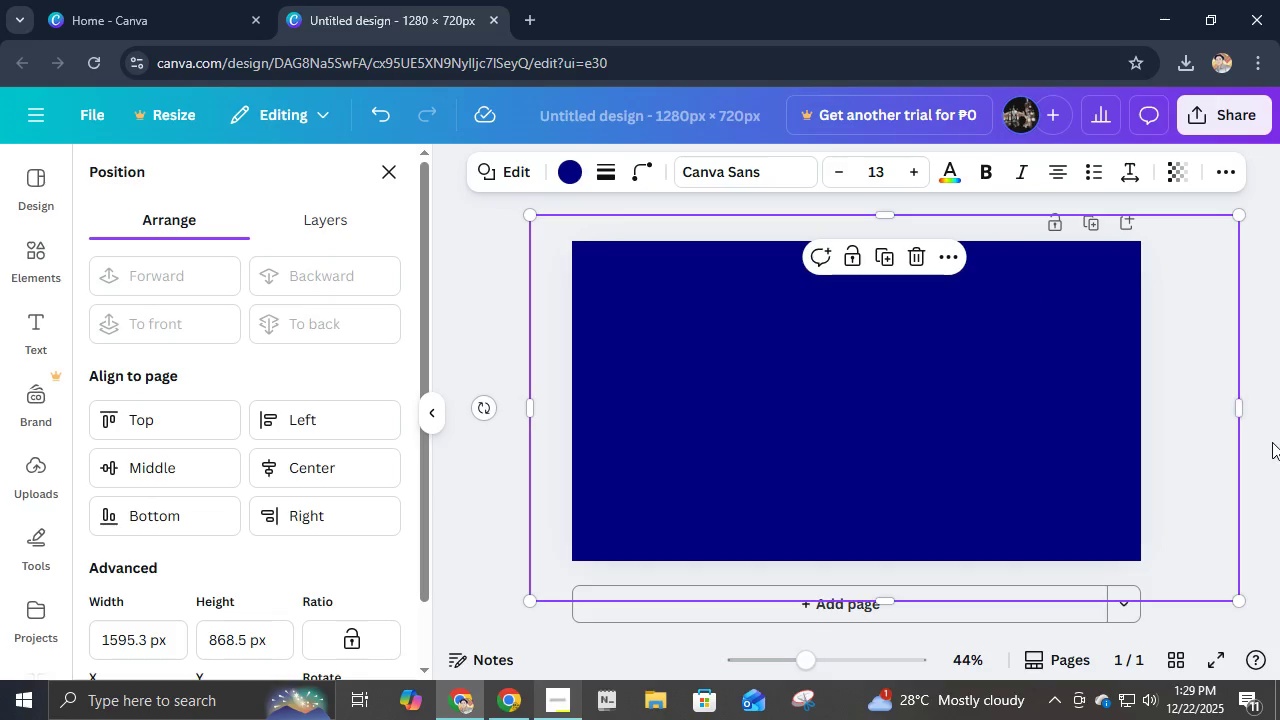 
left_click([1265, 439])
 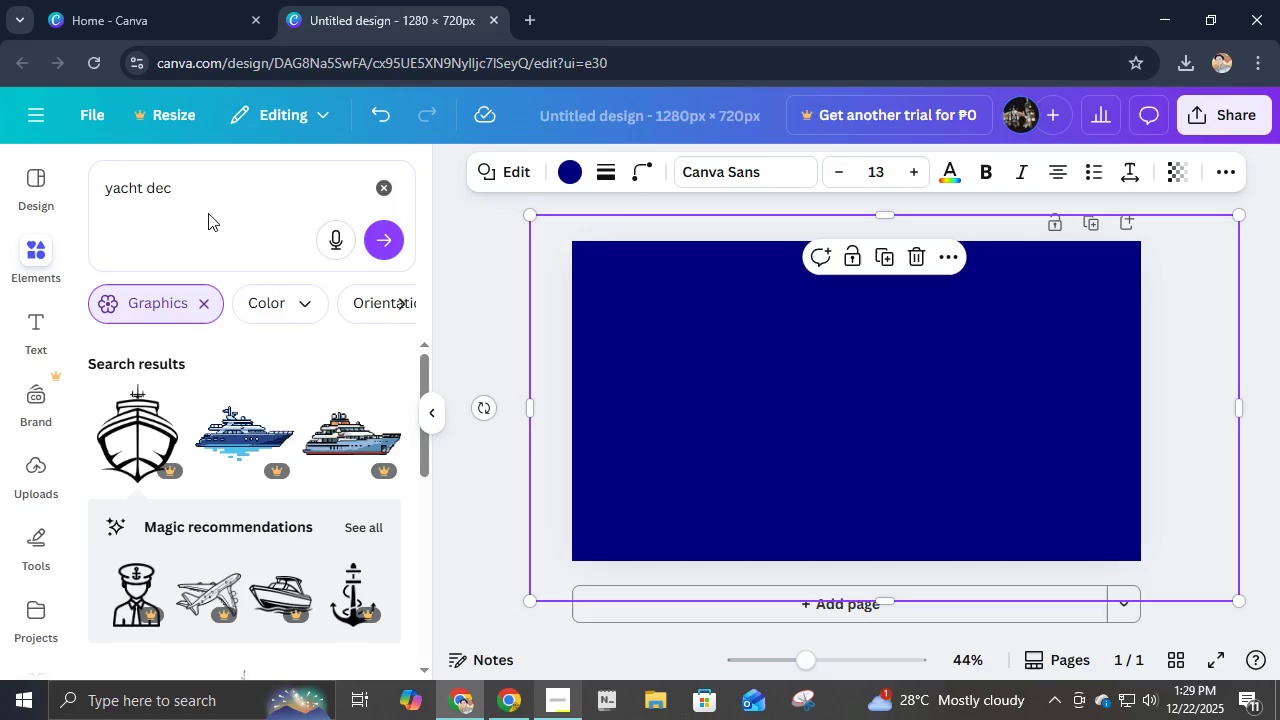 
double_click([212, 196])
 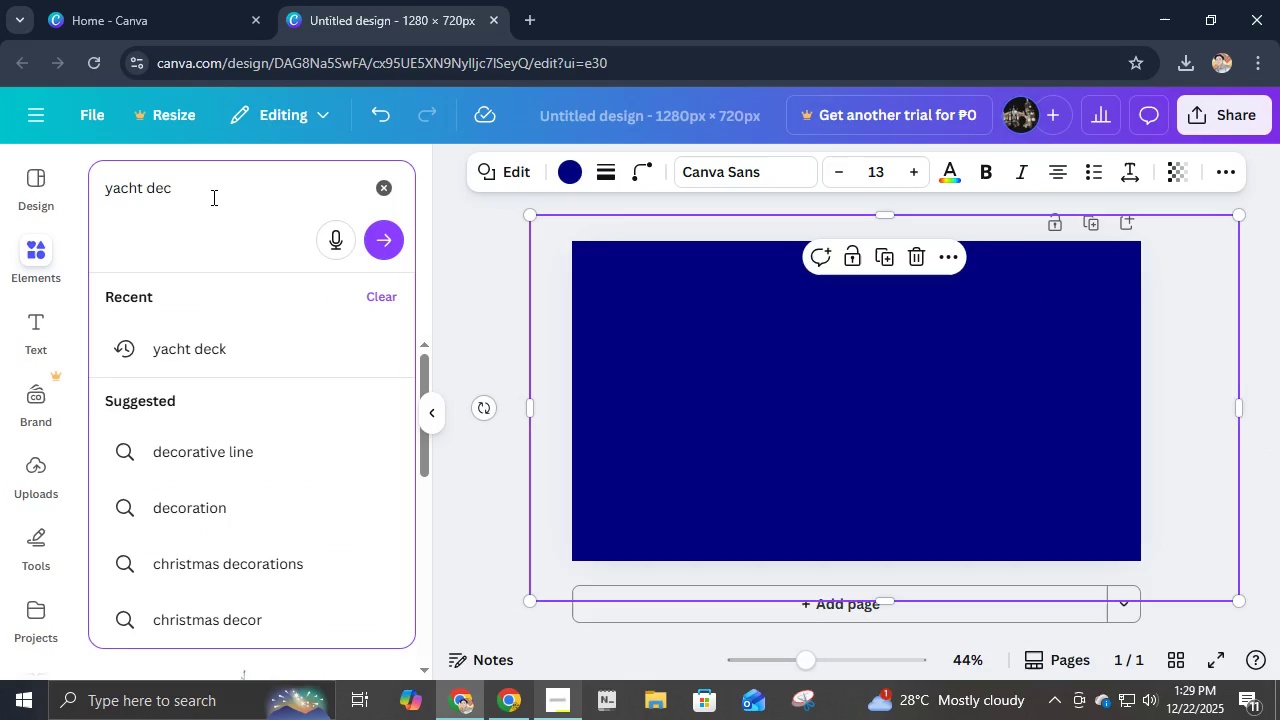 
key(Control+ControlLeft)
 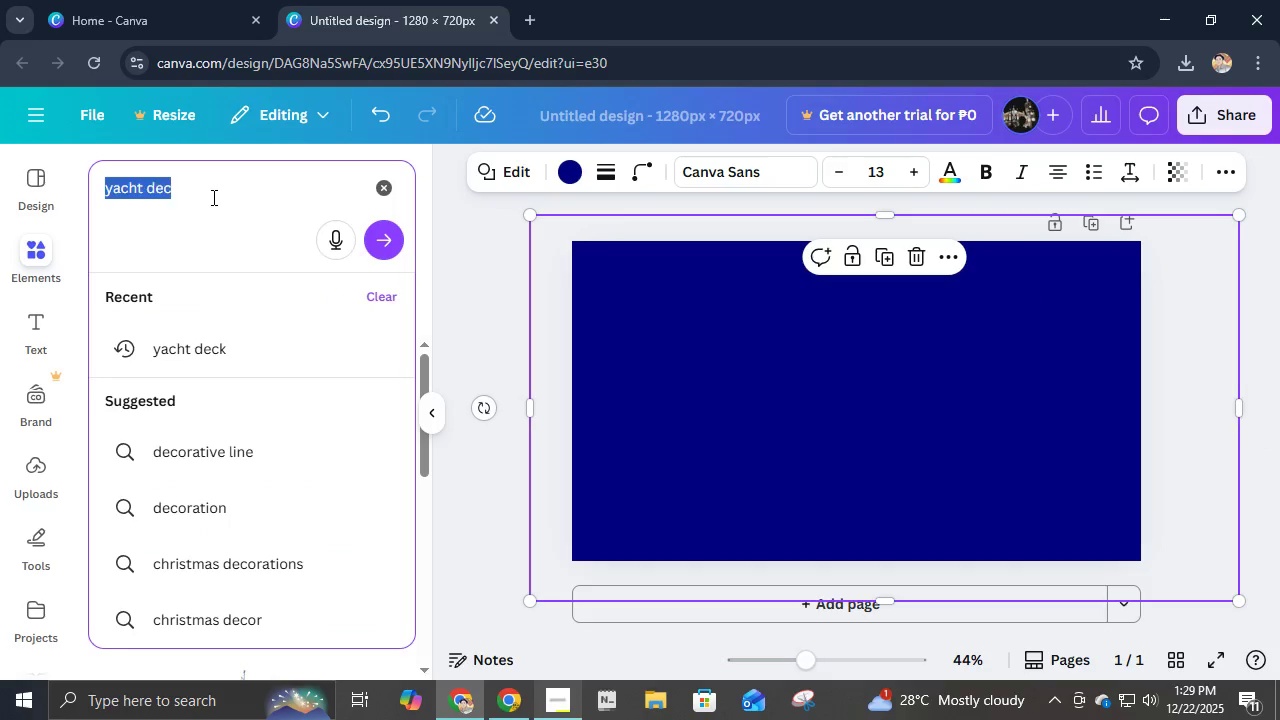 
key(Control+A)
 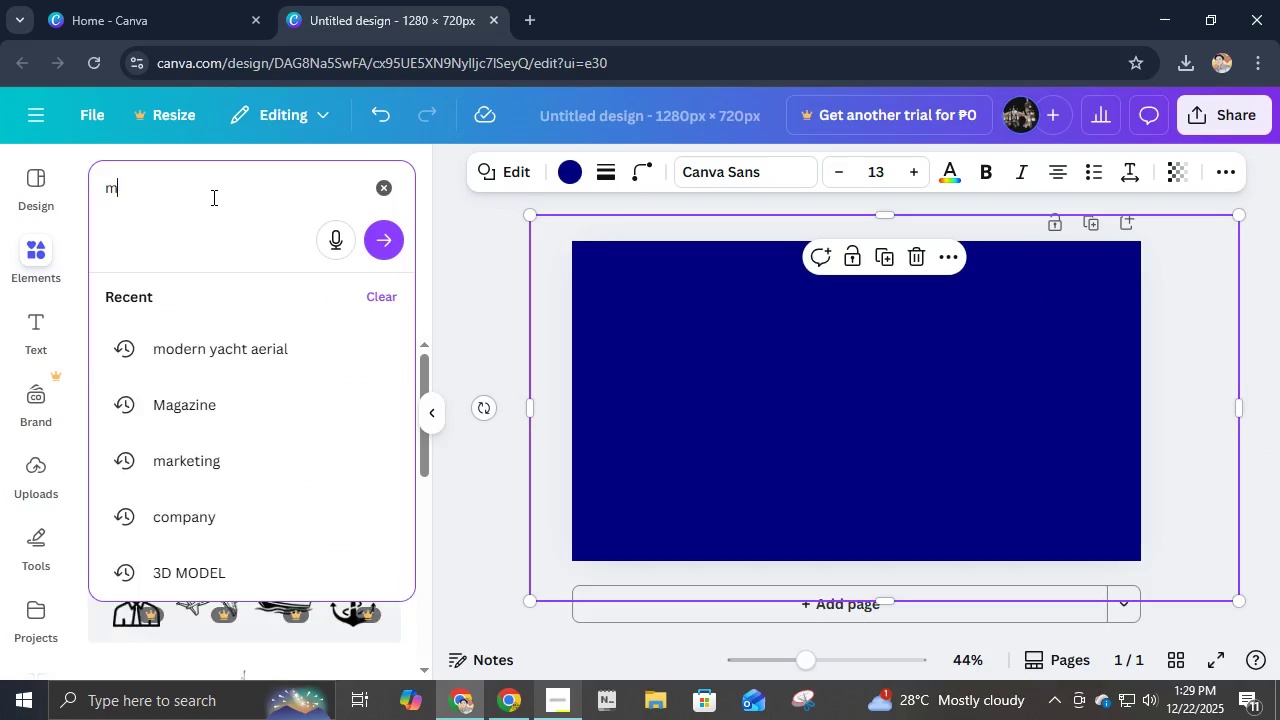 
type(modern yat)
key(Backspace)
type(cht)
 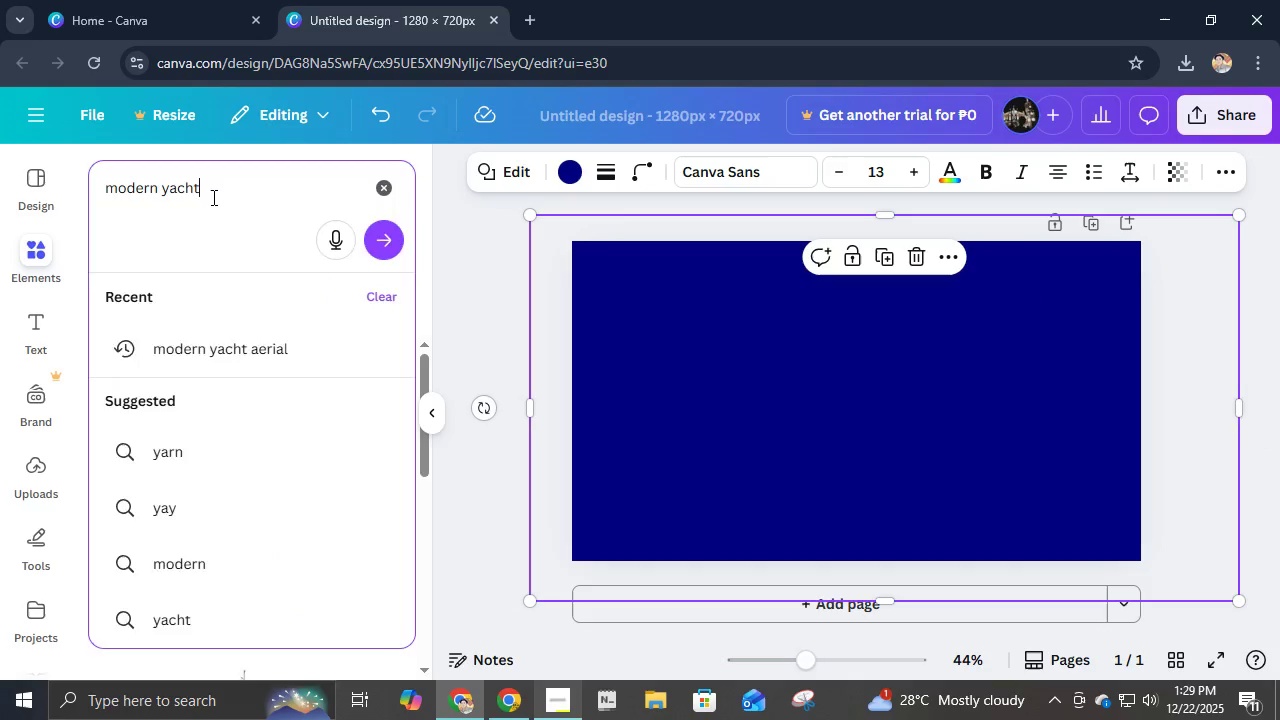 
key(Enter)
 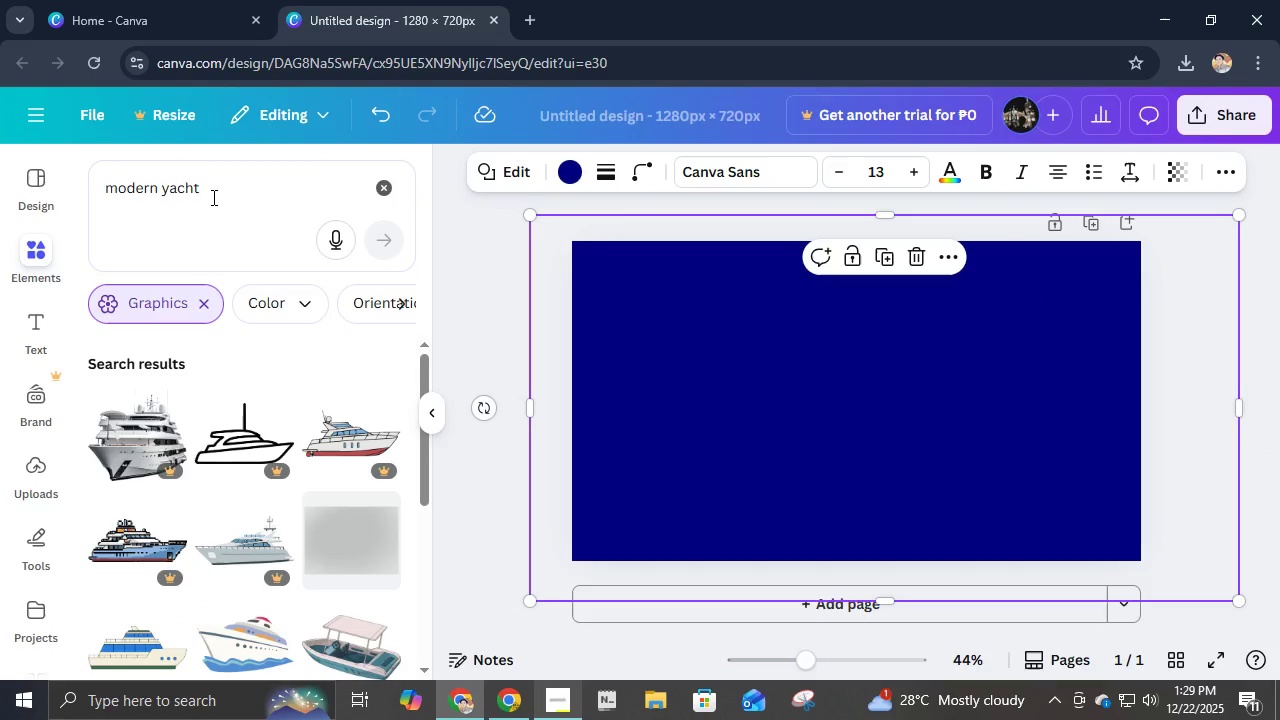 
wait(6.39)
 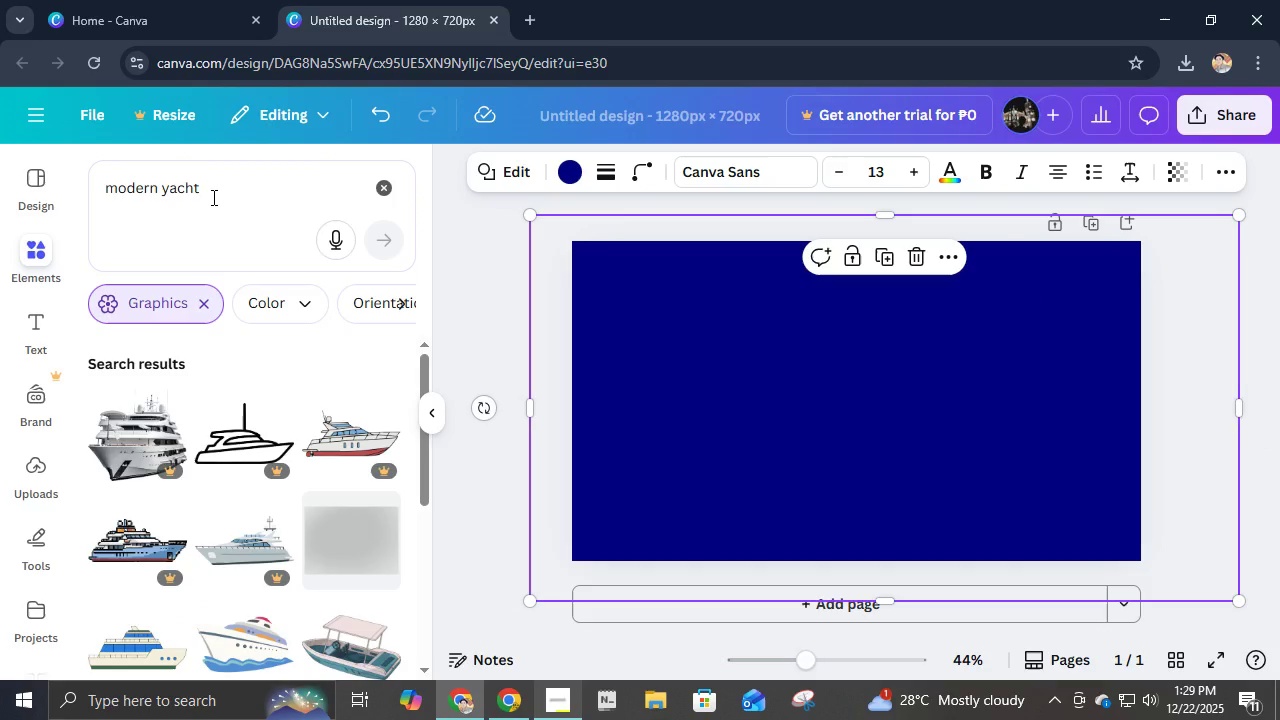 
scroll: coordinate [99, 343], scroll_direction: down, amount: 1.0
 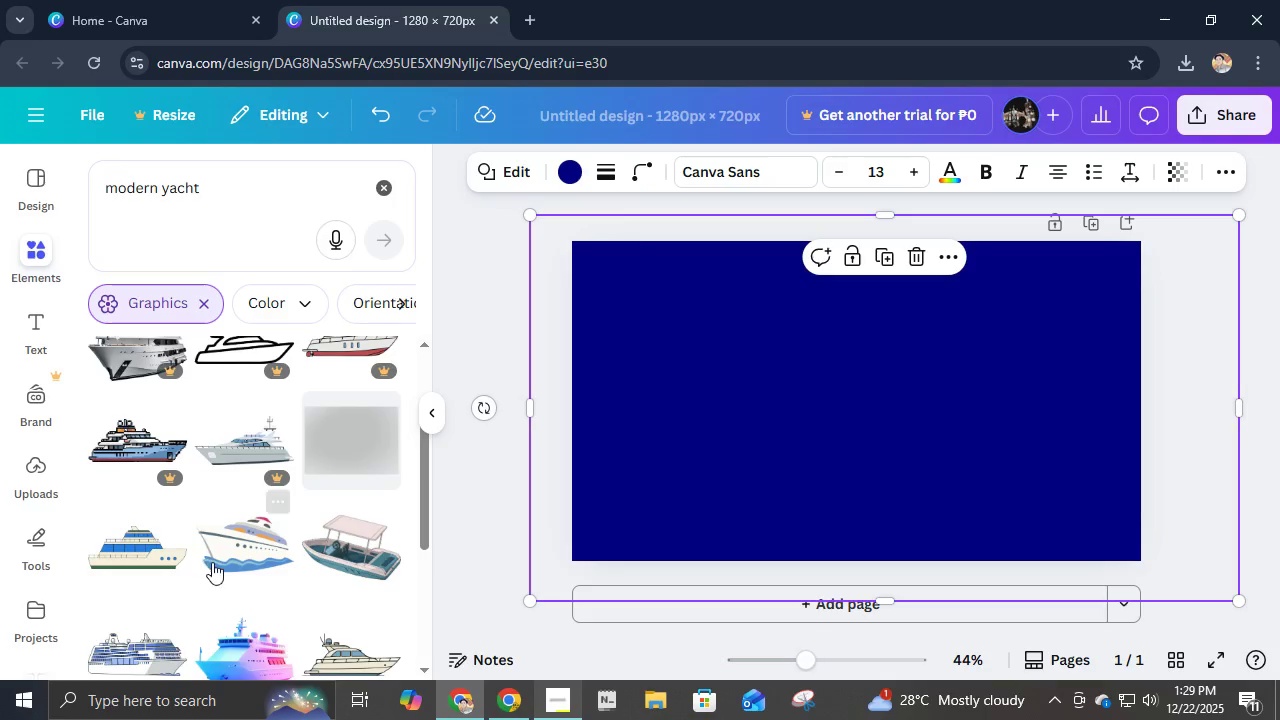 
scroll: coordinate [242, 554], scroll_direction: up, amount: 1.0
 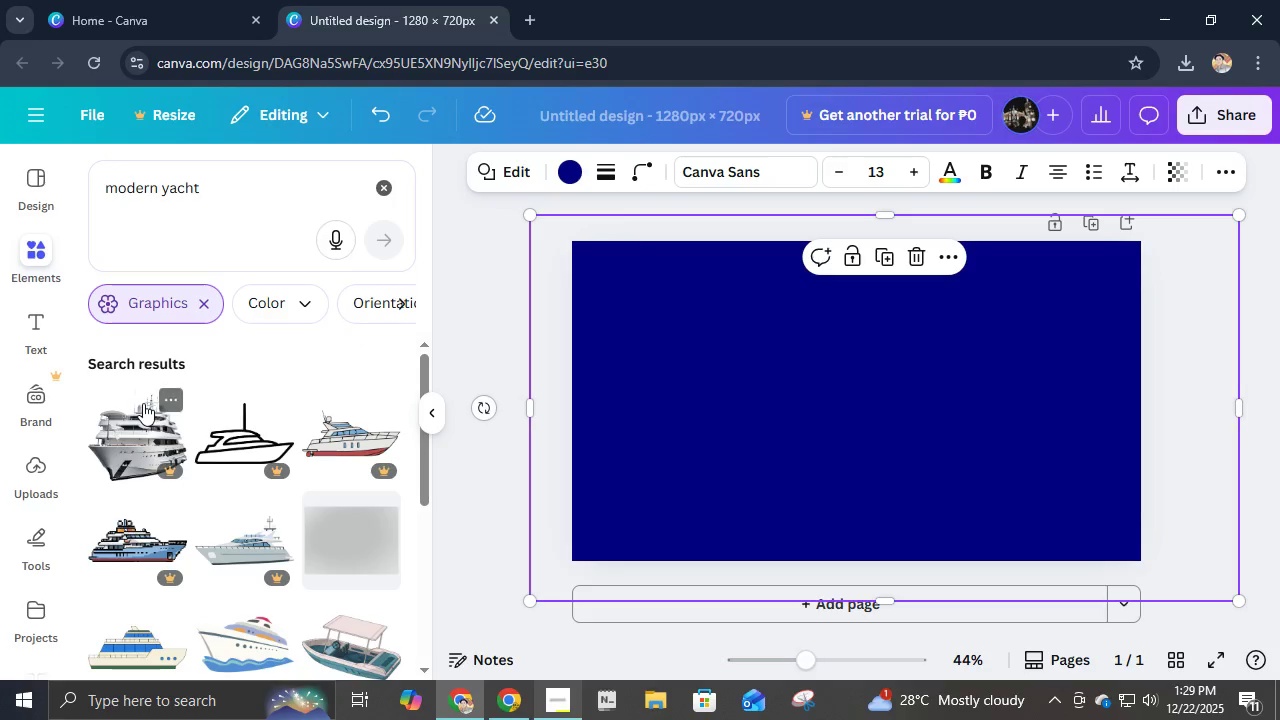 
left_click([155, 464])
 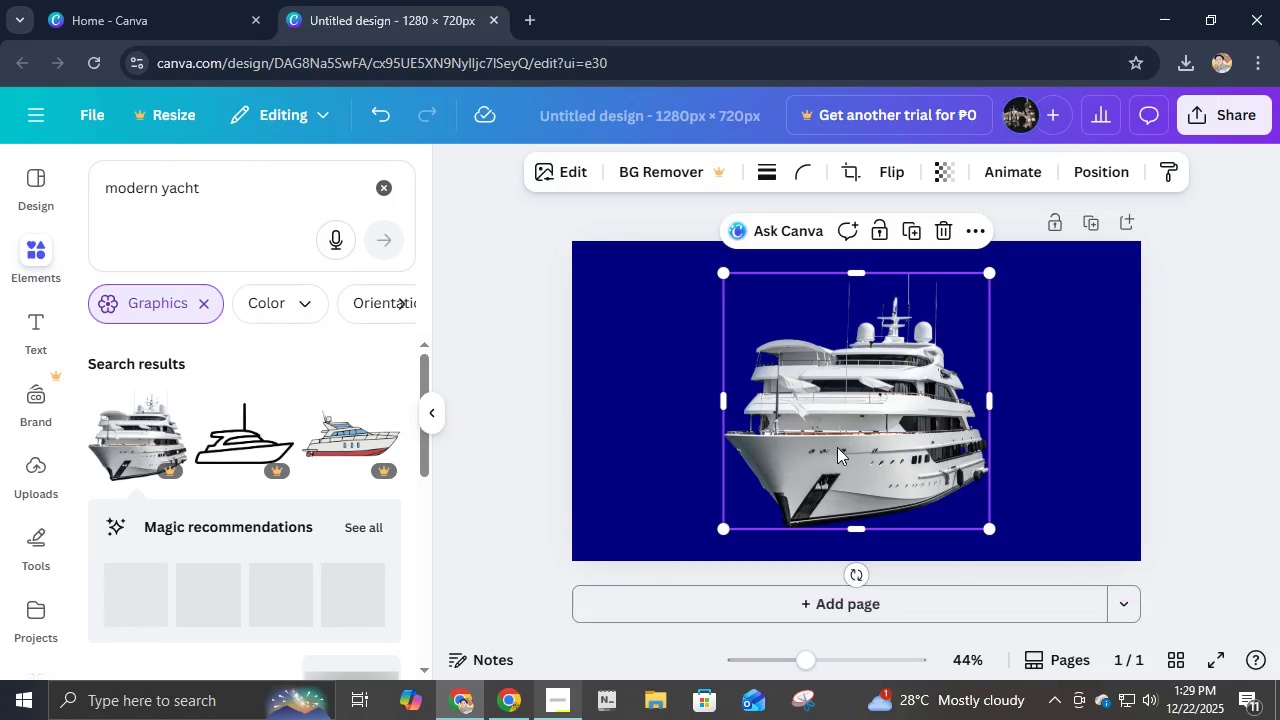 
left_click_drag(start_coordinate=[852, 436], to_coordinate=[1013, 470])
 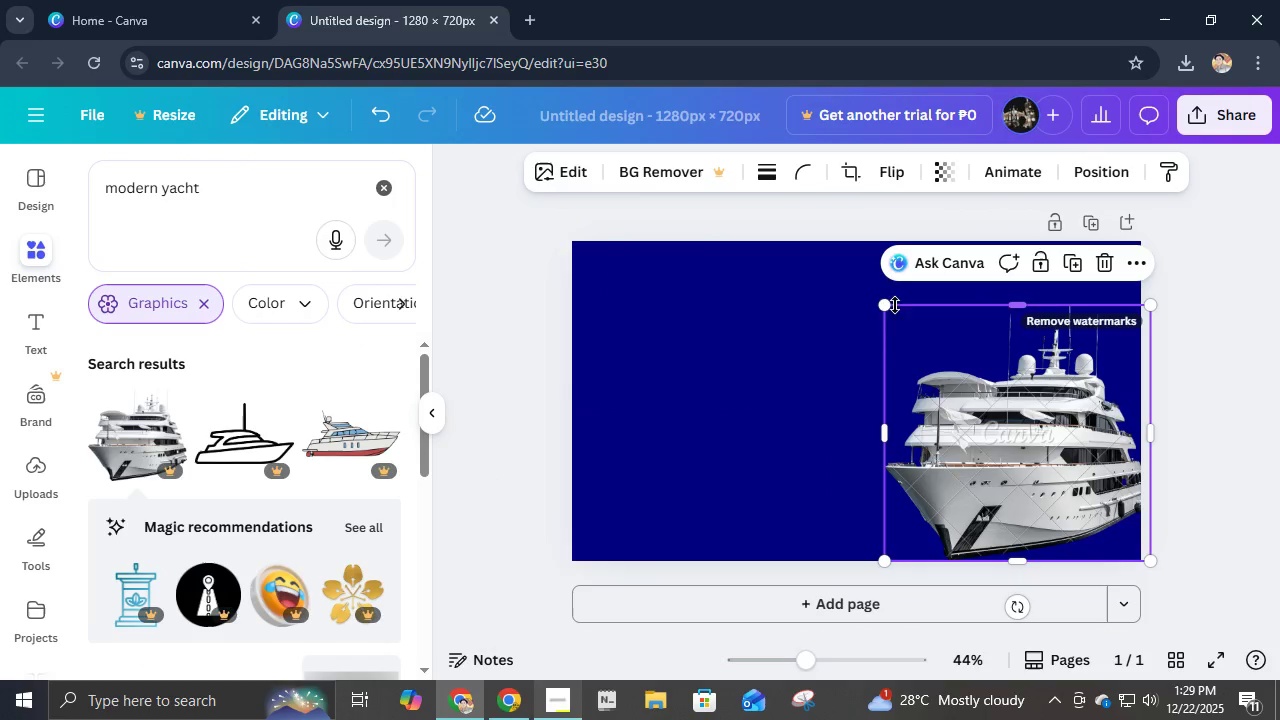 
left_click_drag(start_coordinate=[890, 298], to_coordinate=[810, 238])
 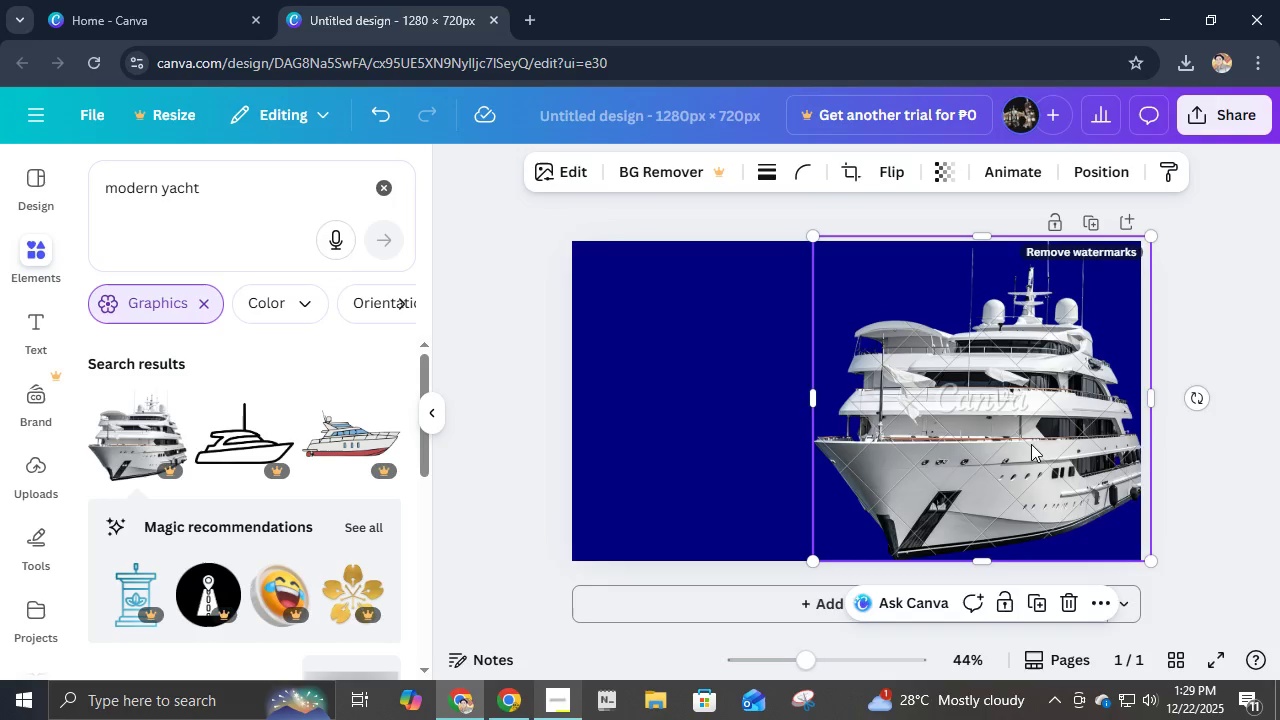 
left_click_drag(start_coordinate=[1029, 442], to_coordinate=[759, 415])
 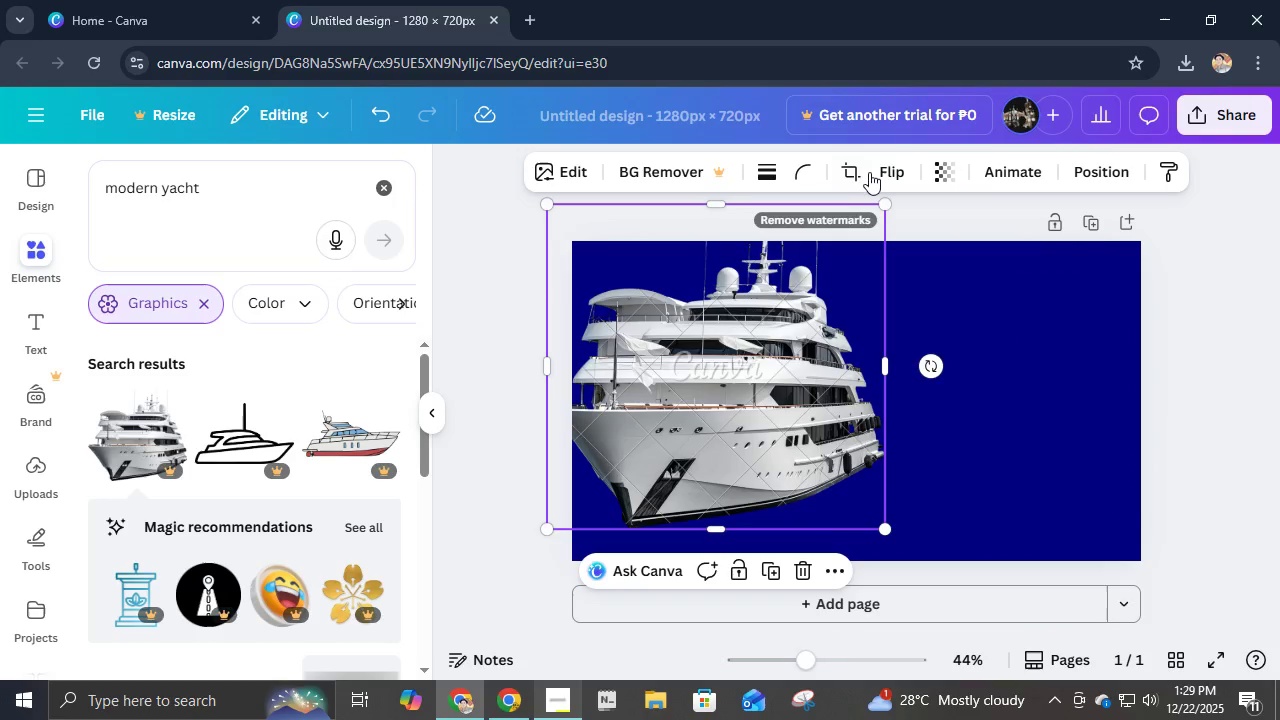 
left_click([880, 171])
 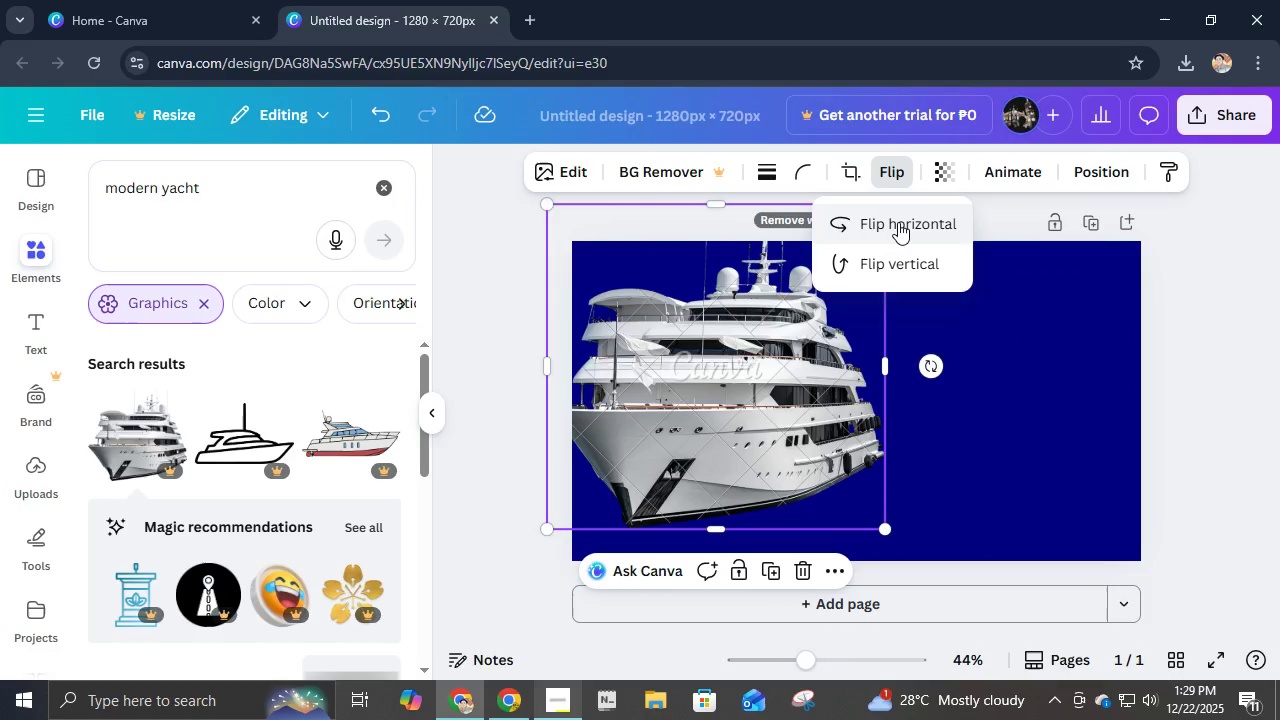 
left_click([897, 225])
 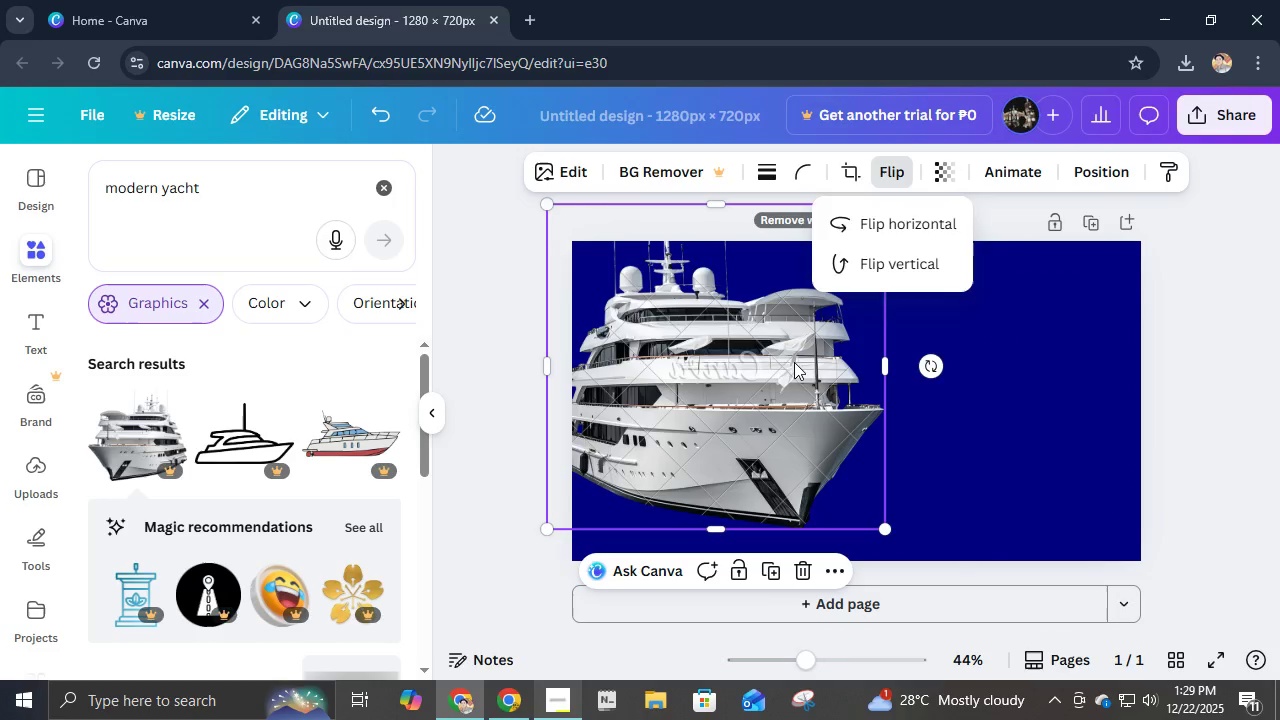 
left_click_drag(start_coordinate=[794, 362], to_coordinate=[743, 389])
 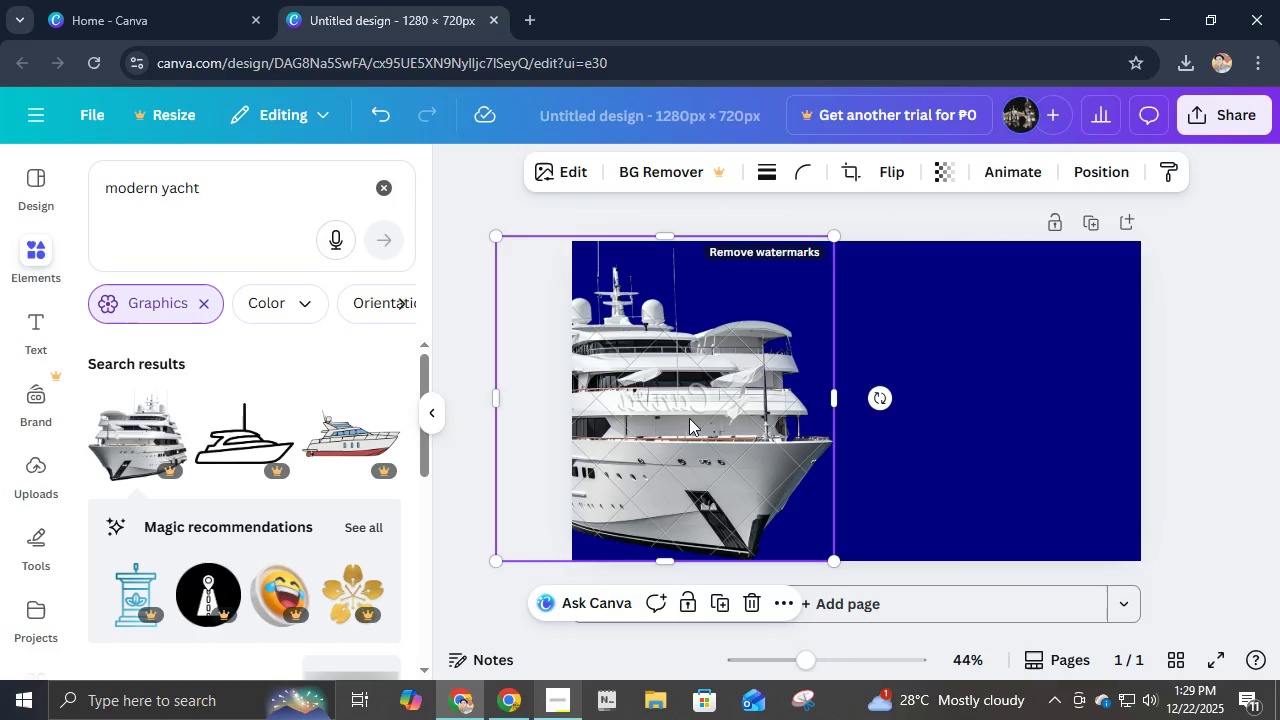 
left_click_drag(start_coordinate=[689, 420], to_coordinate=[703, 418])
 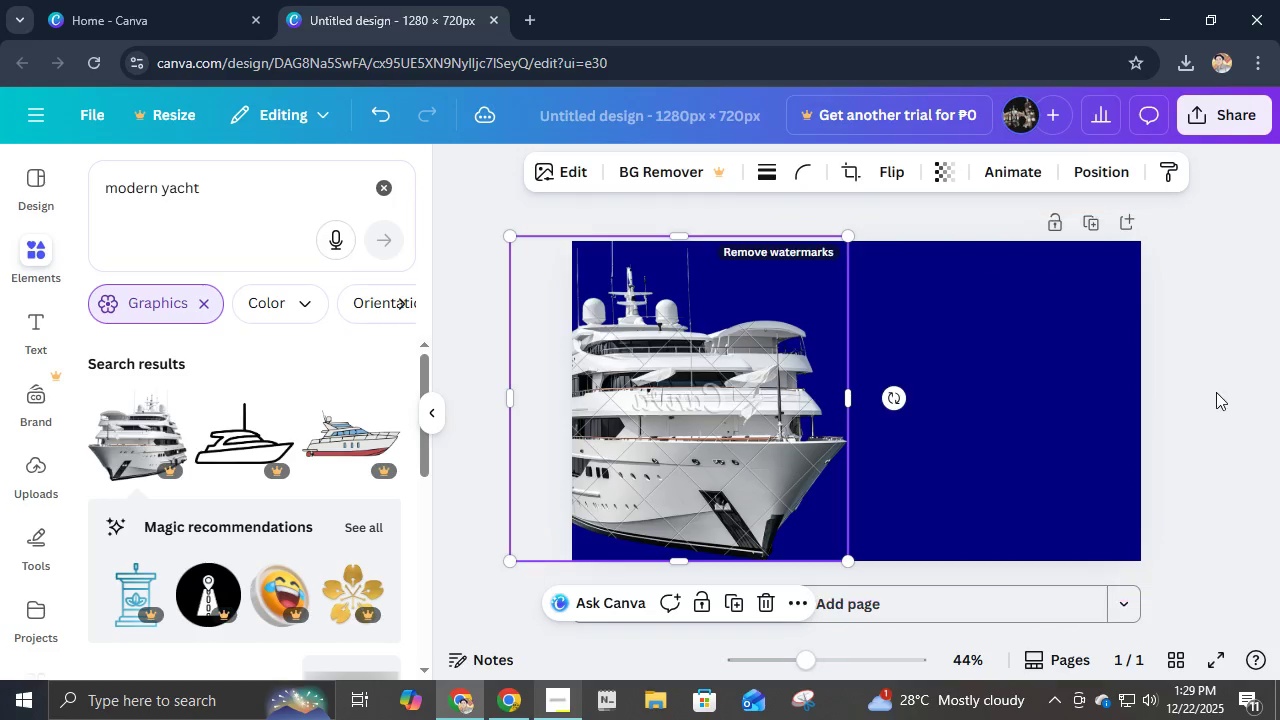 
left_click([1216, 392])
 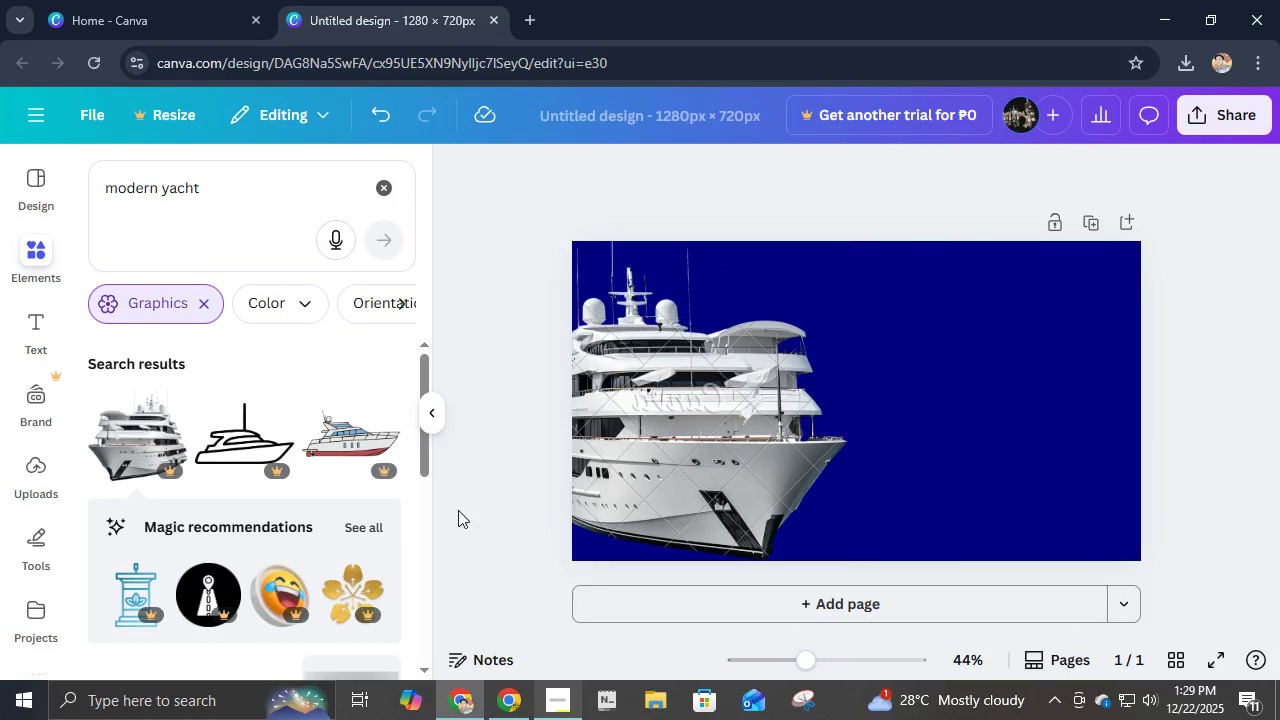 
scroll: coordinate [320, 469], scroll_direction: down, amount: 8.0
 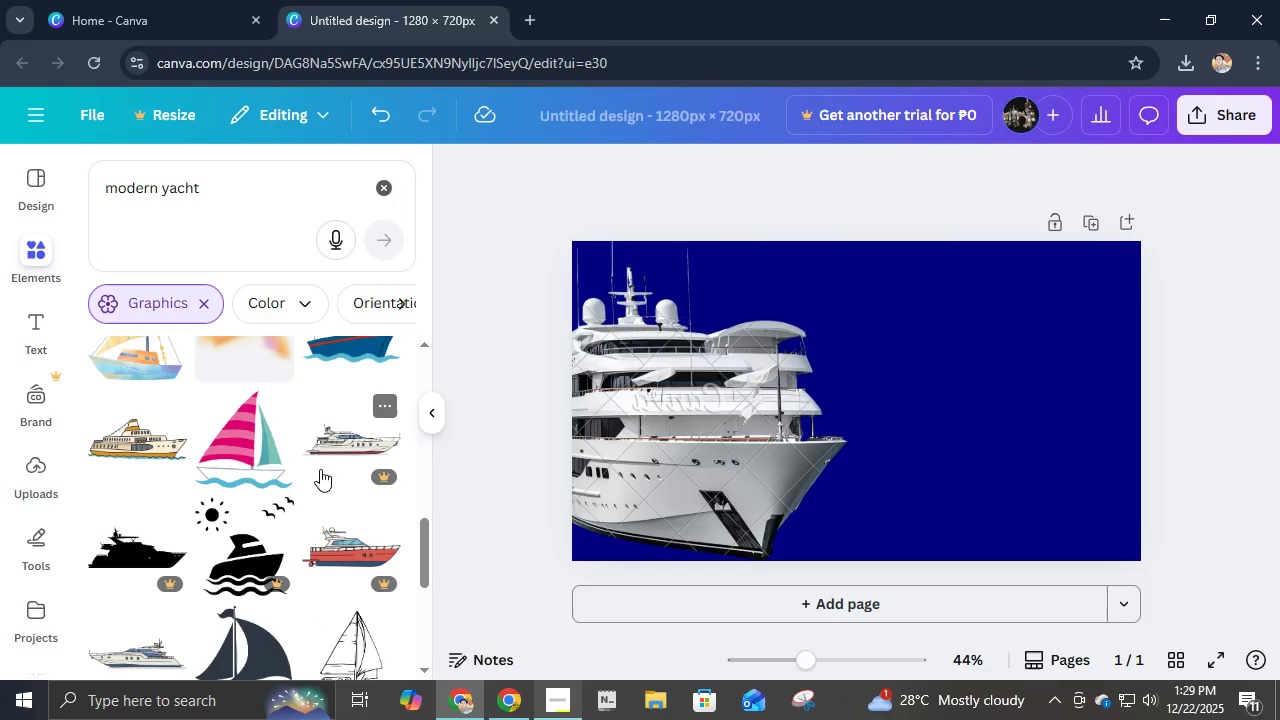 
scroll: coordinate [320, 469], scroll_direction: up, amount: 3.0
 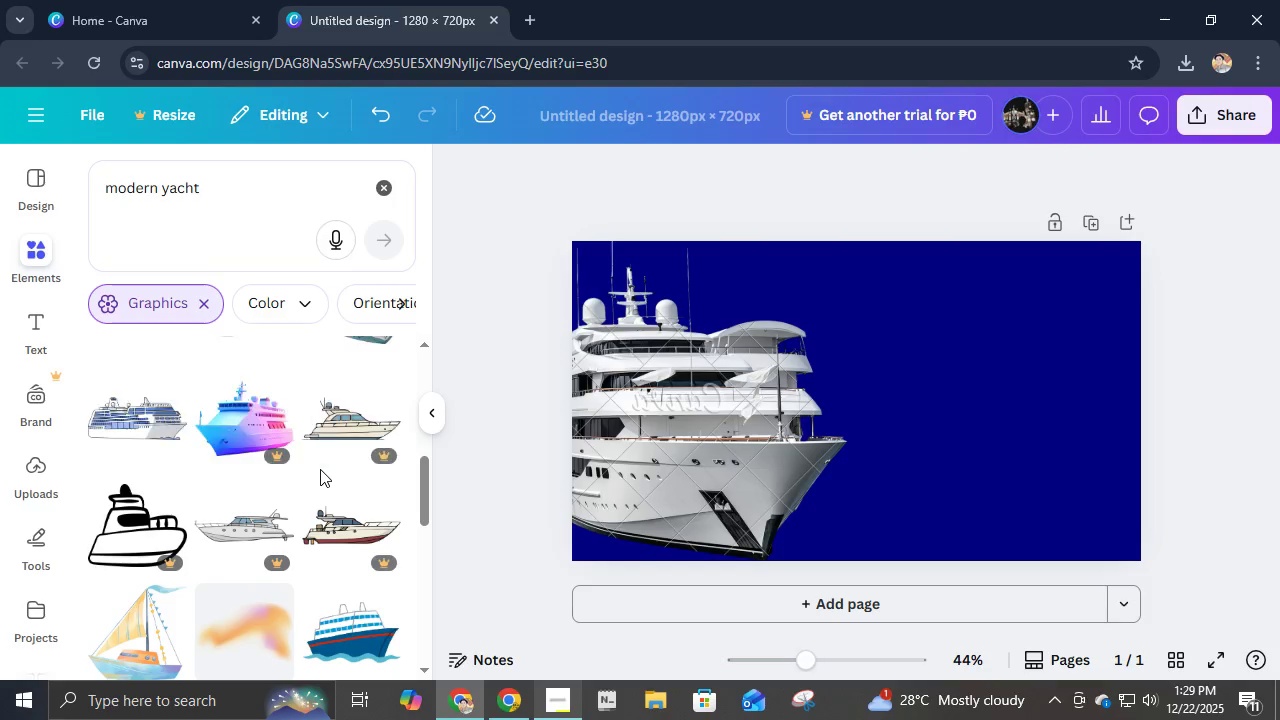 
scroll: coordinate [320, 471], scroll_direction: down, amount: 6.0
 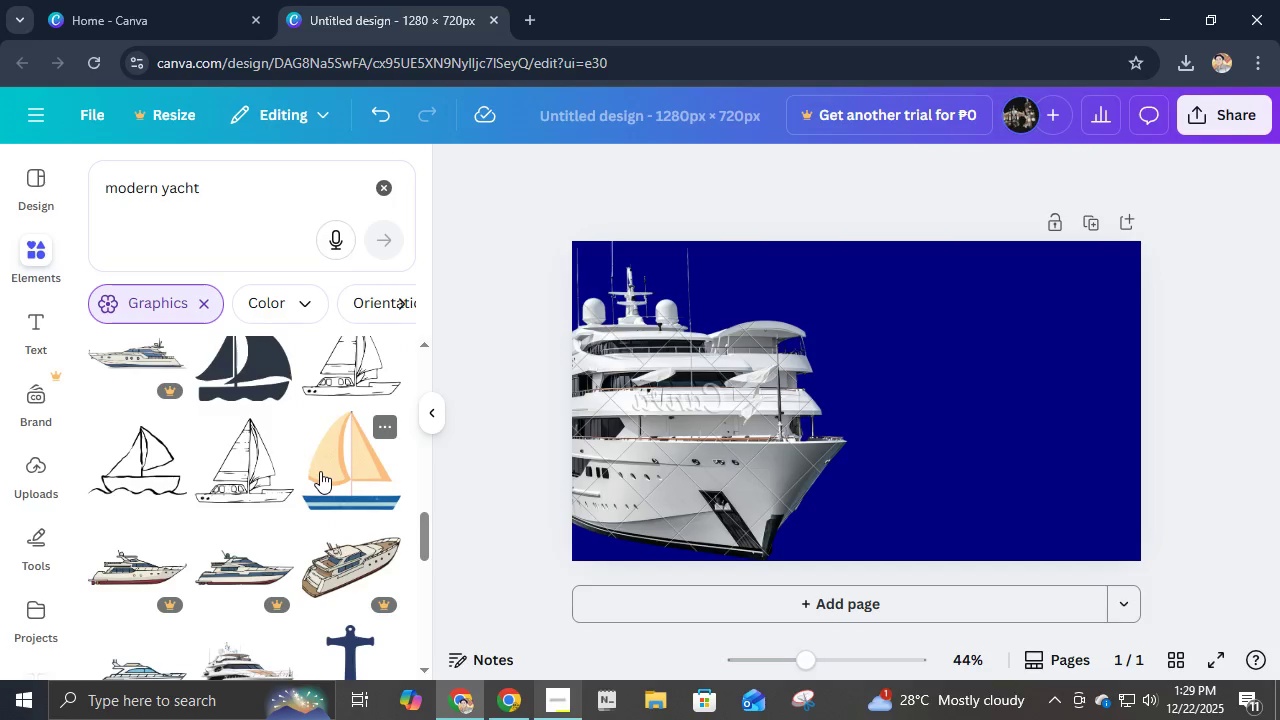 
scroll: coordinate [320, 471], scroll_direction: up, amount: 4.0
 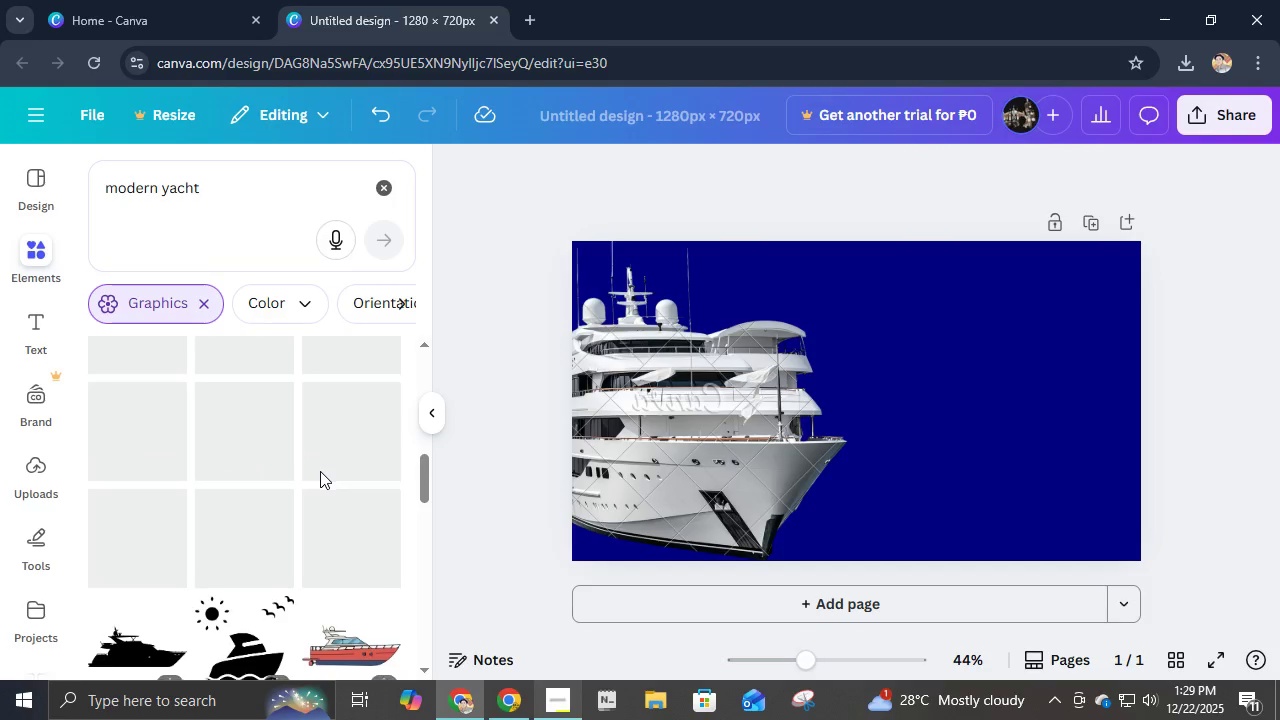 
scroll: coordinate [320, 471], scroll_direction: down, amount: 1.0
 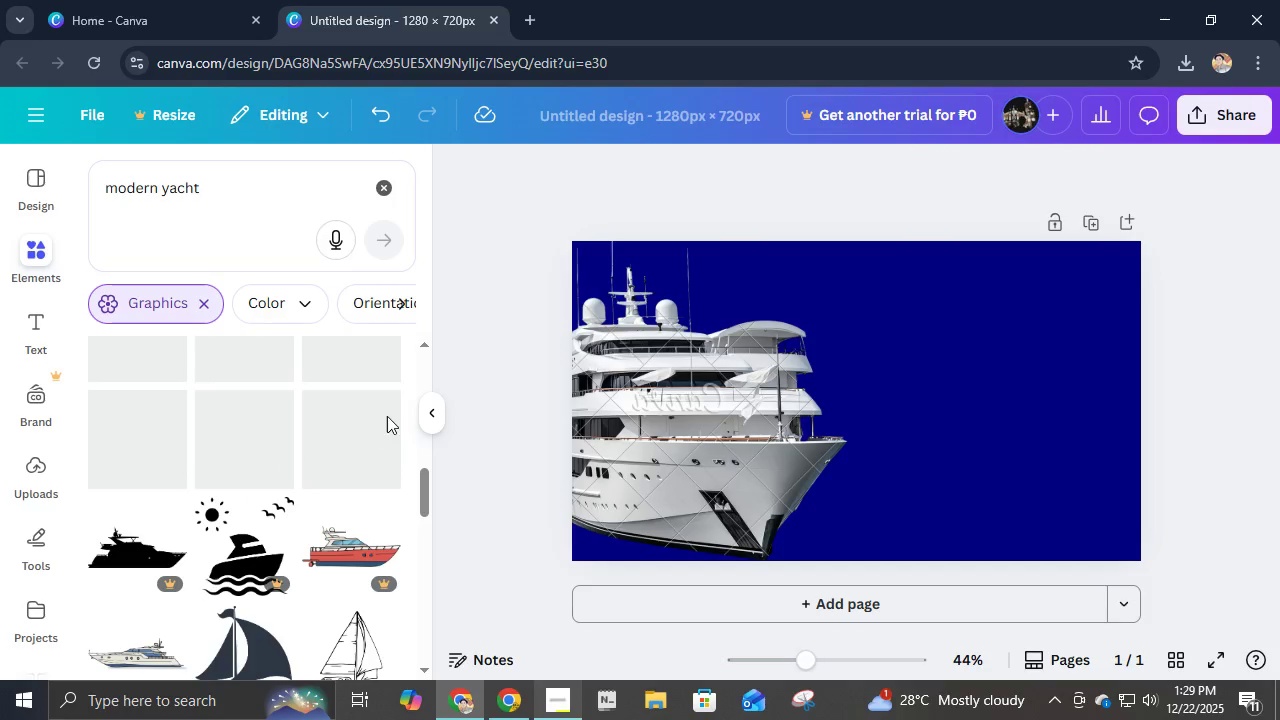 
mouse_move([375, 427])
 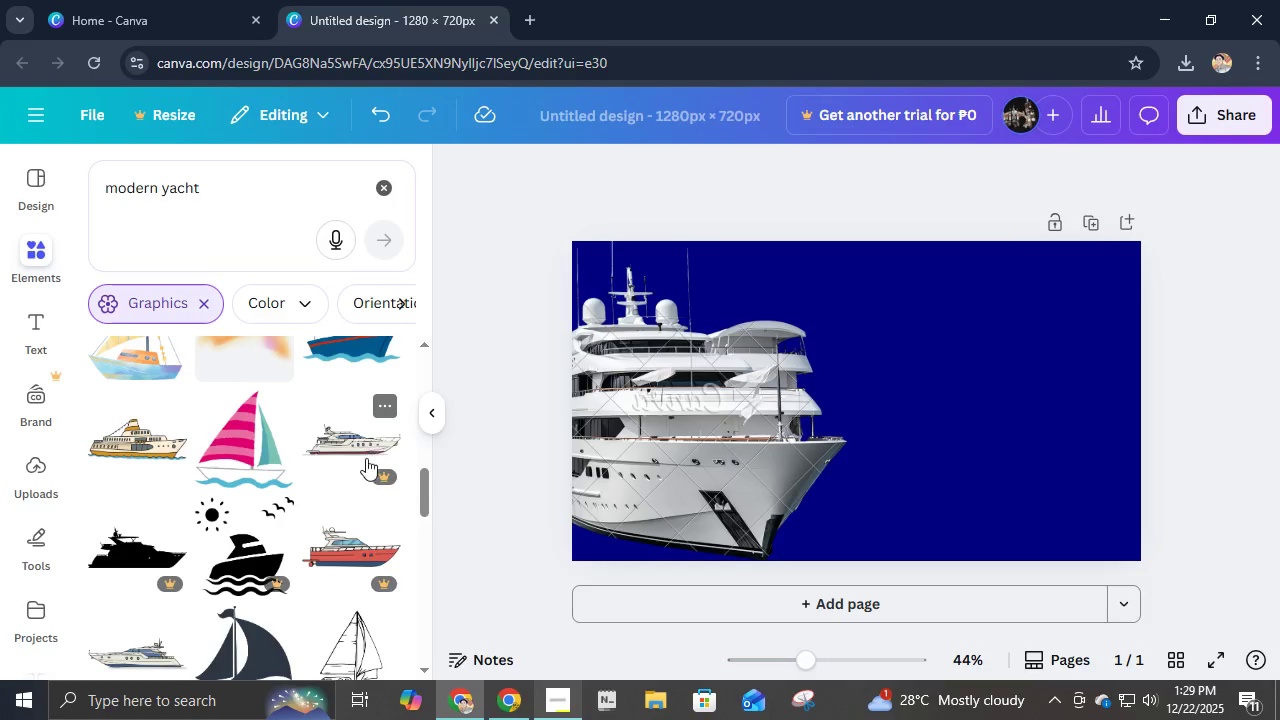 
scroll: coordinate [276, 467], scroll_direction: down, amount: 6.0
 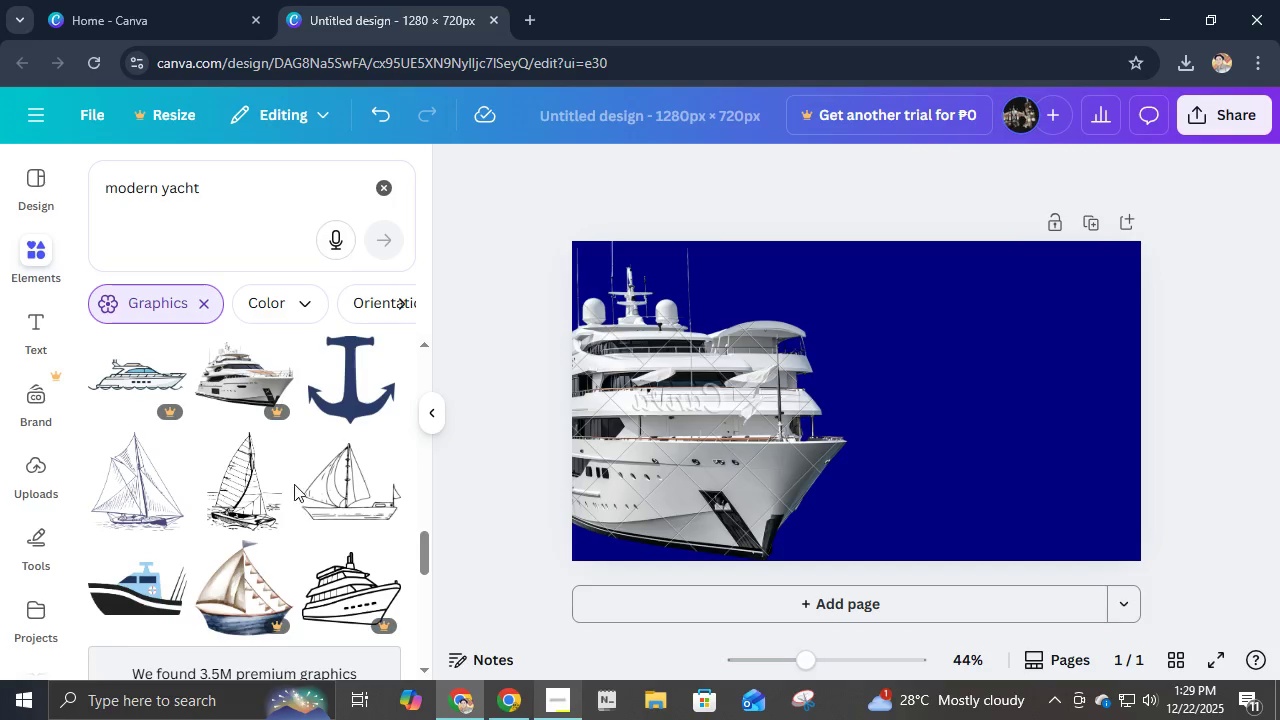 
left_click([244, 380])
 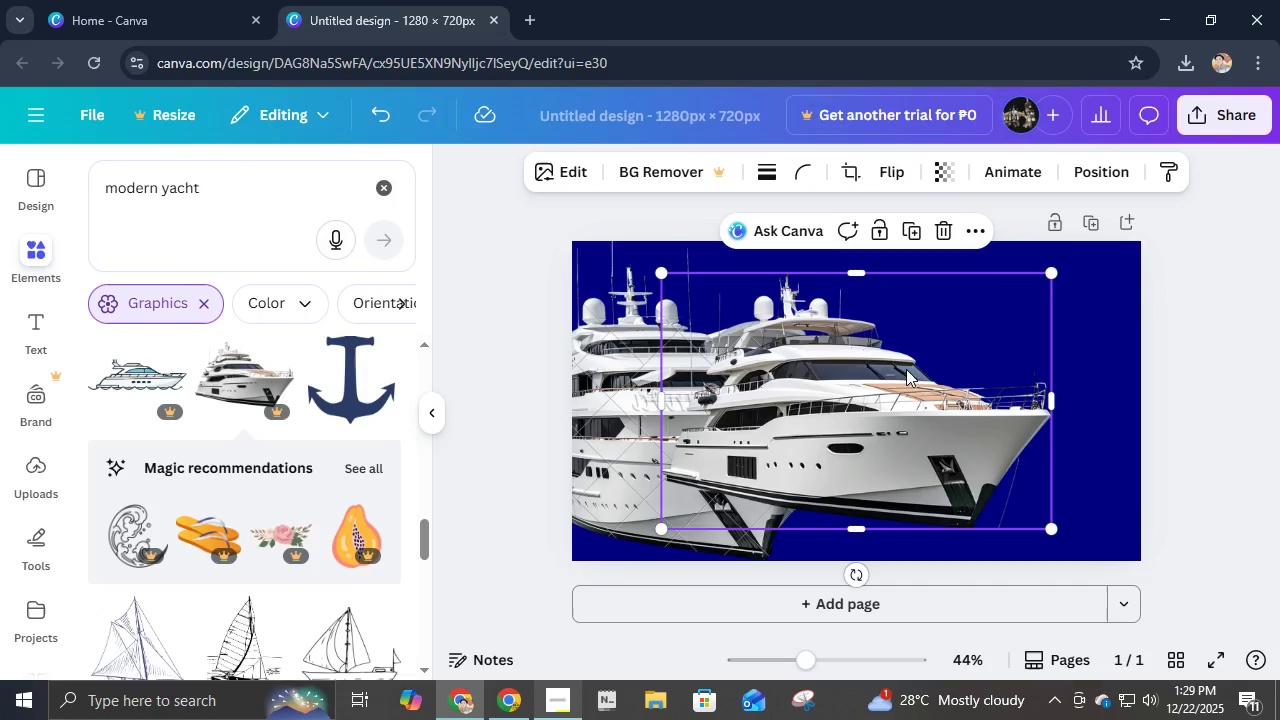 
left_click_drag(start_coordinate=[934, 427], to_coordinate=[1076, 472])
 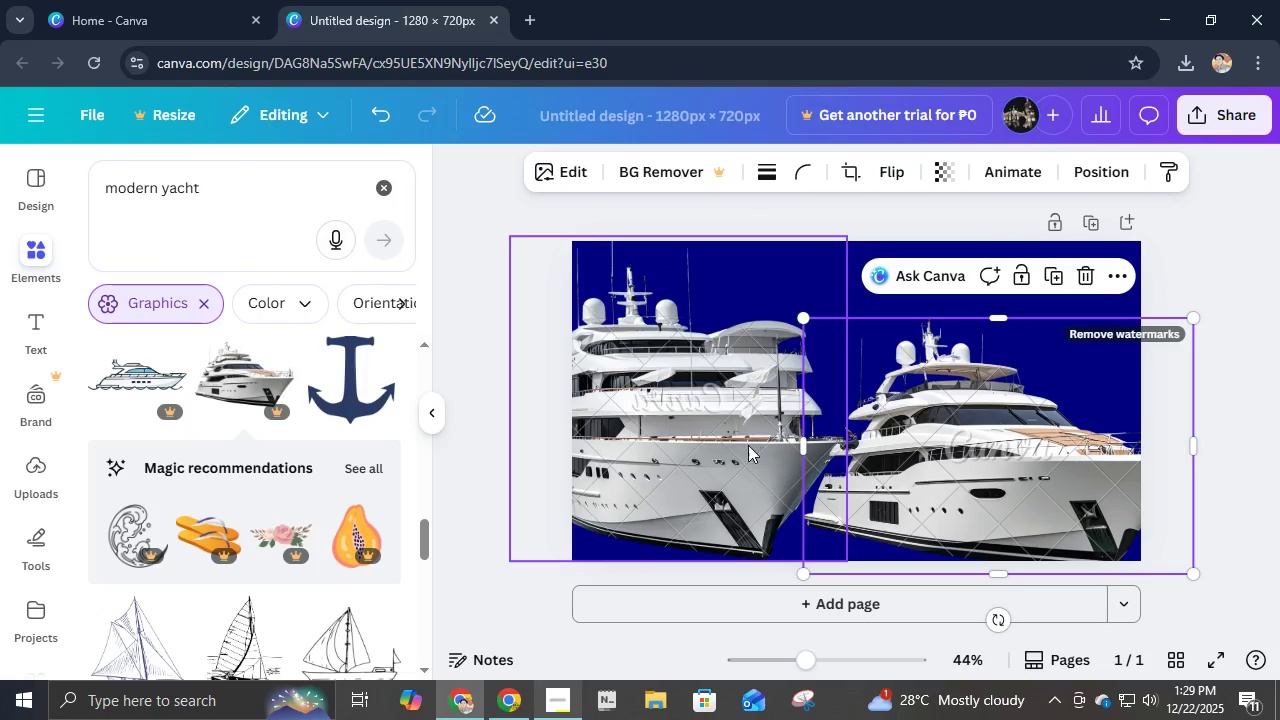 
left_click([725, 440])
 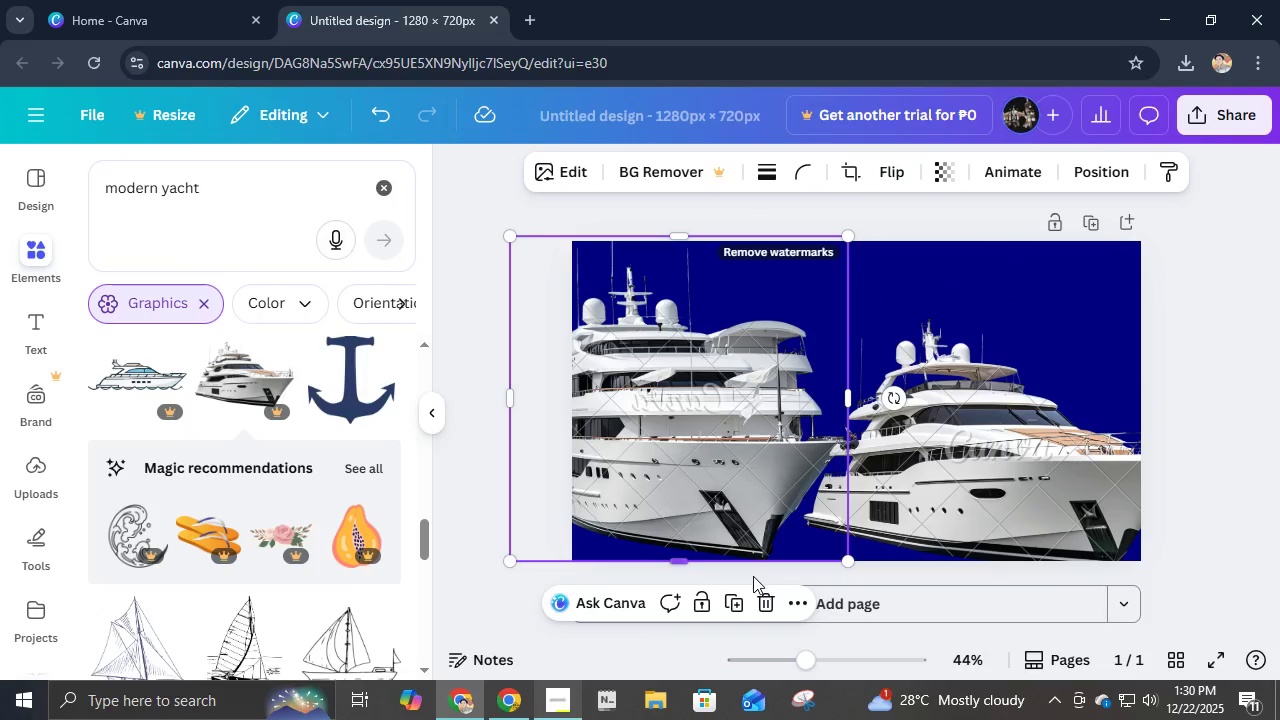 
left_click([765, 602])
 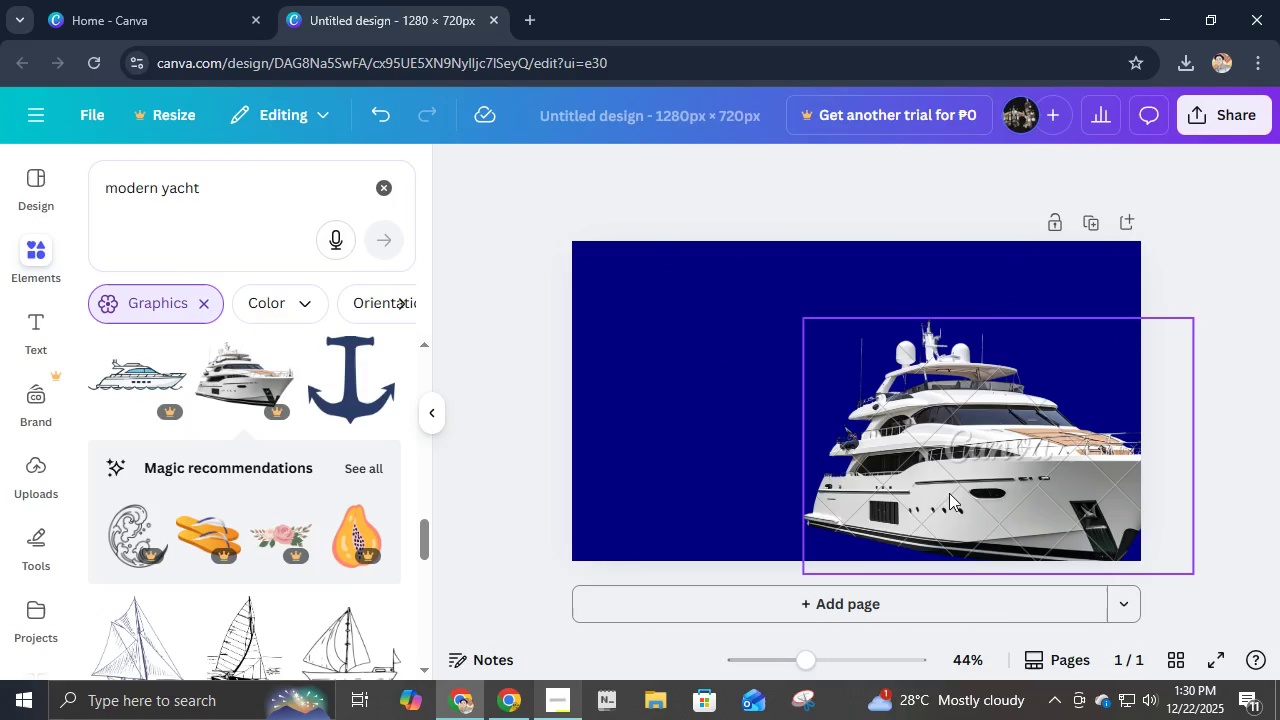 
left_click_drag(start_coordinate=[954, 490], to_coordinate=[671, 447])
 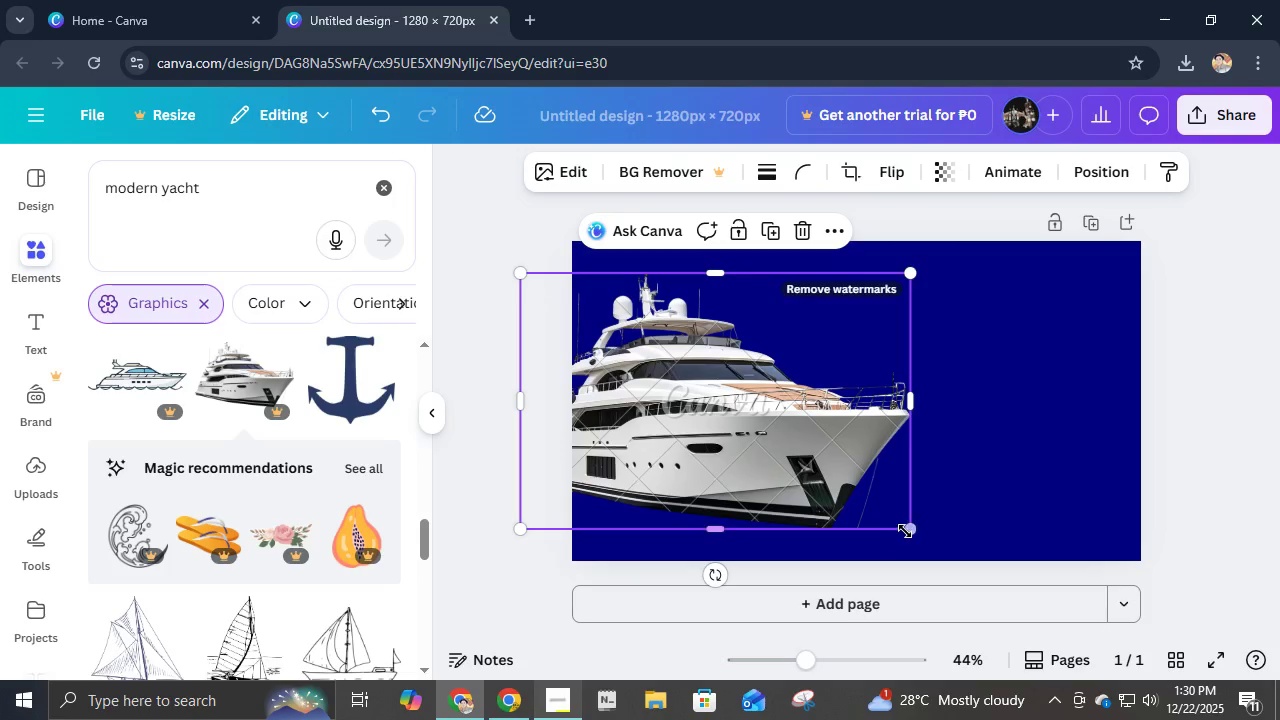 
left_click_drag(start_coordinate=[907, 530], to_coordinate=[896, 549])
 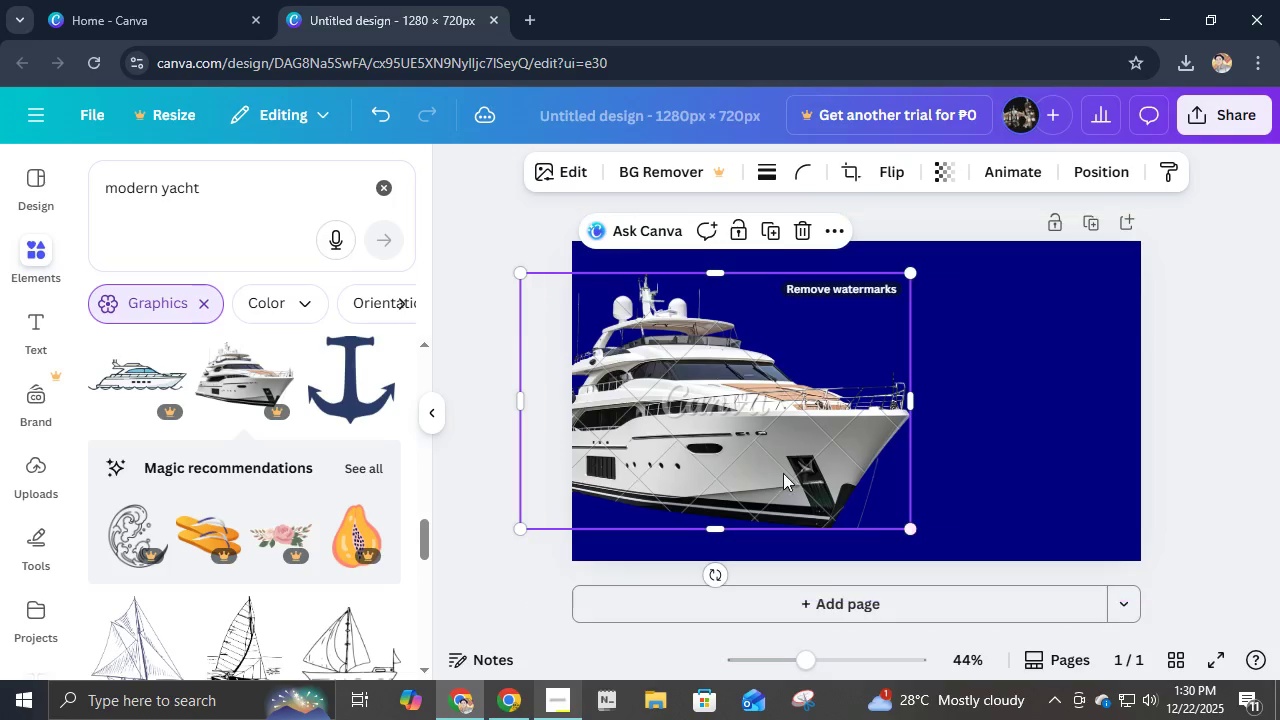 
left_click_drag(start_coordinate=[783, 473], to_coordinate=[800, 500])
 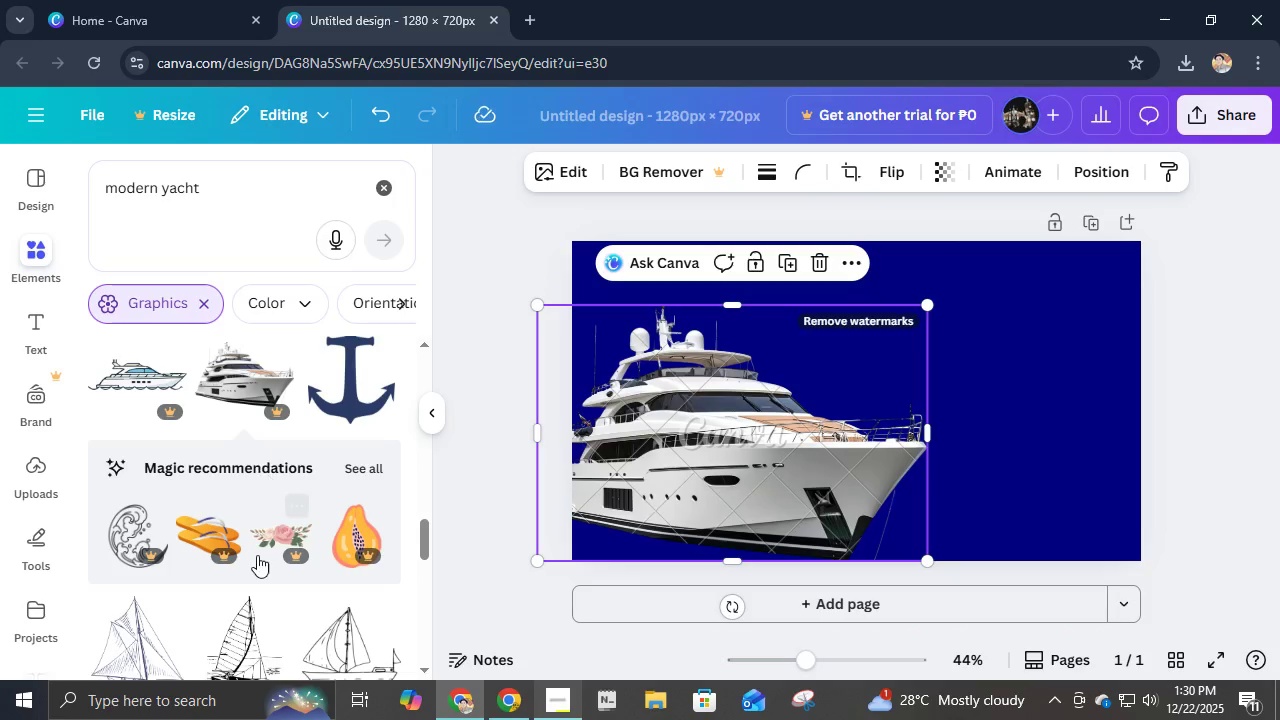 
scroll: coordinate [257, 555], scroll_direction: down, amount: 5.0